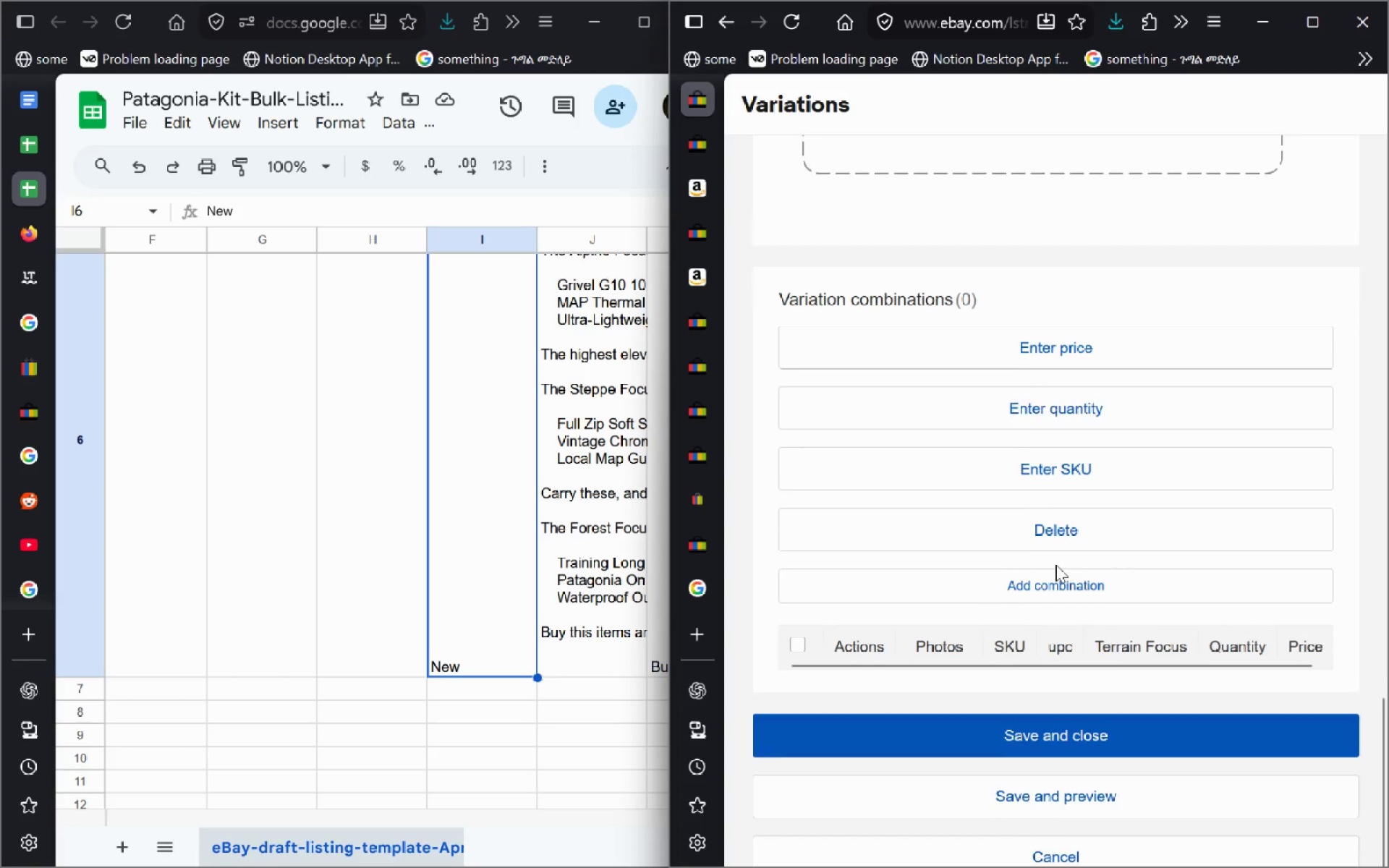 
key(Alt+ArrowLeft)
 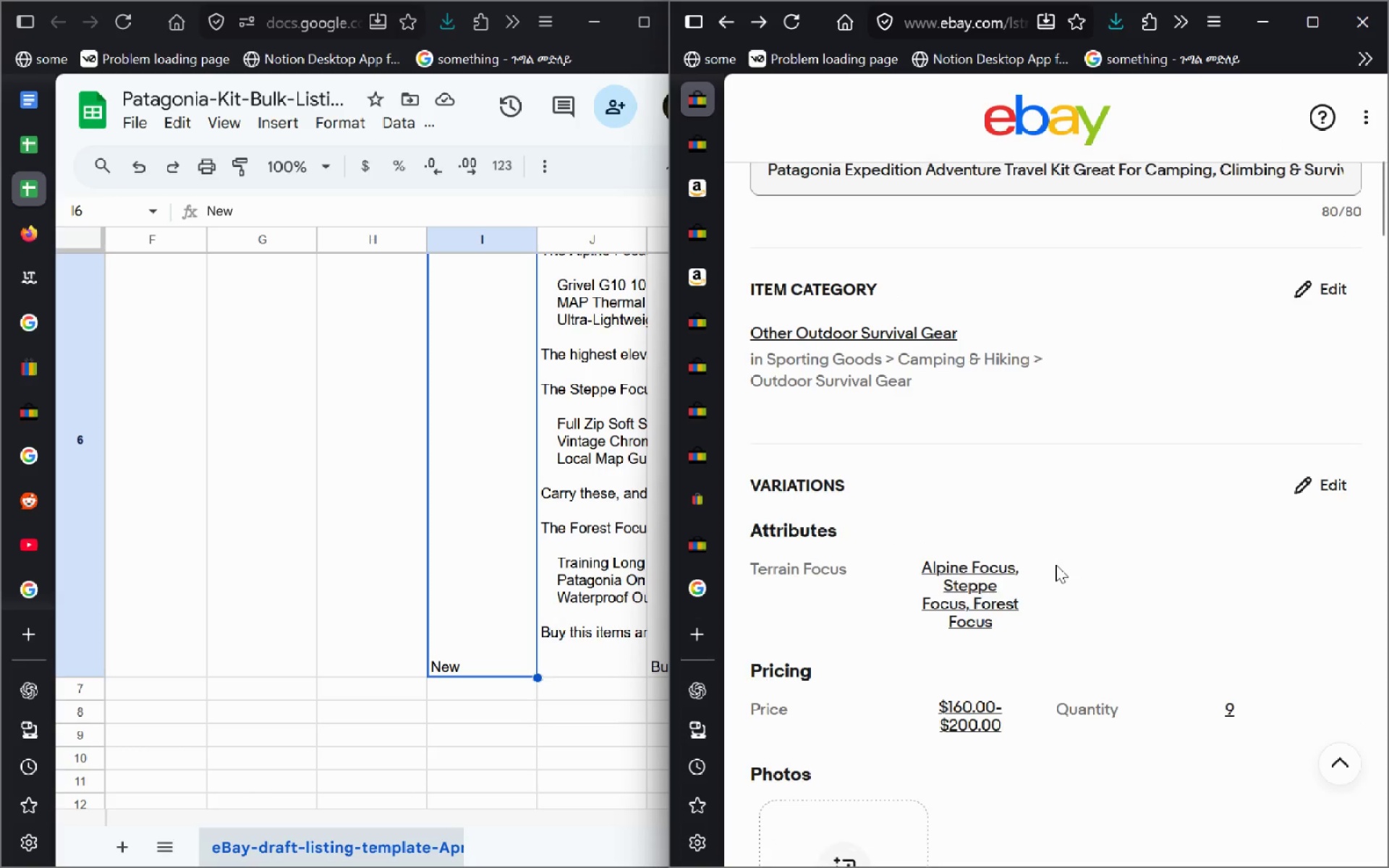 
wait(6.22)
 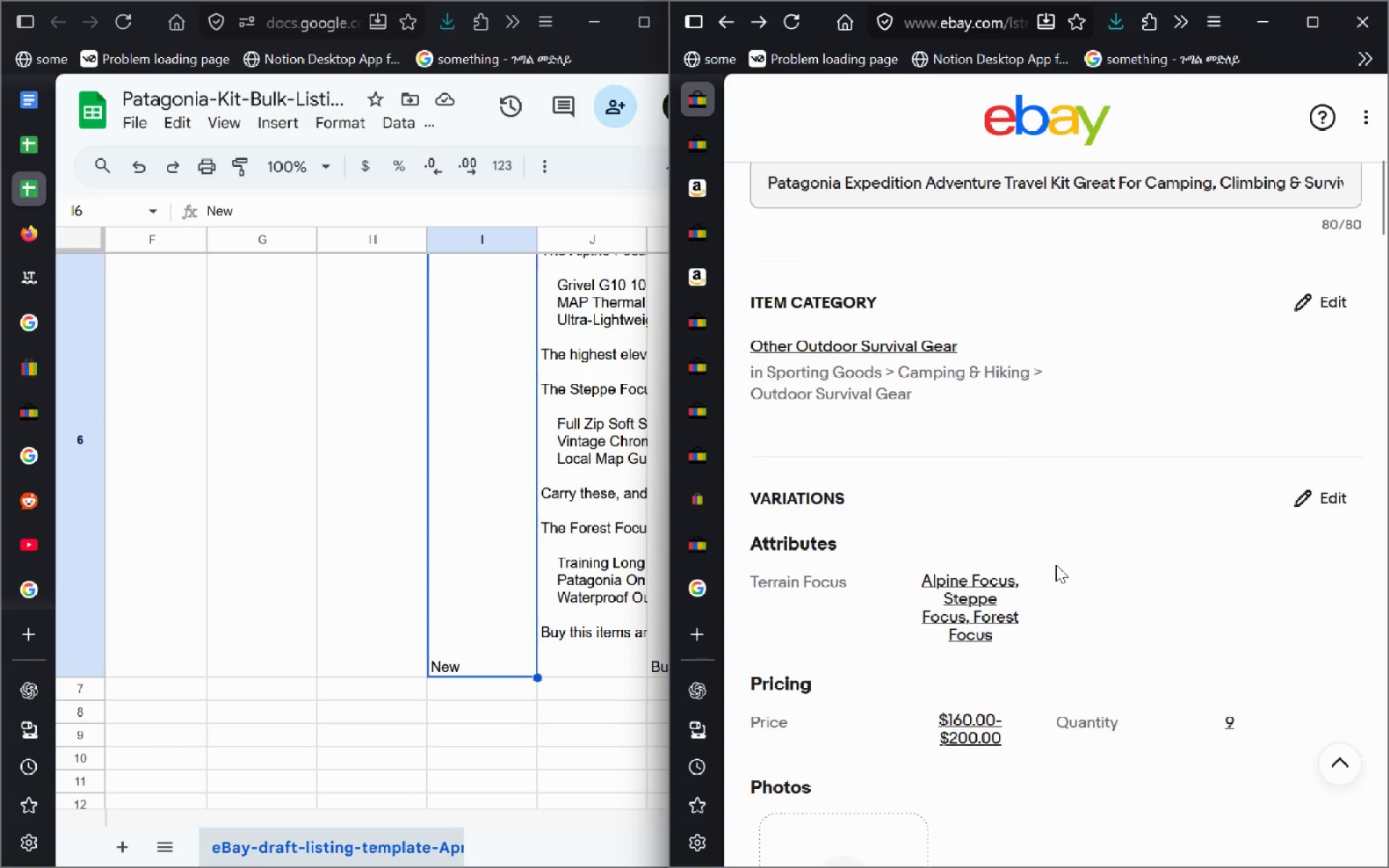 
left_click([862, 718])
 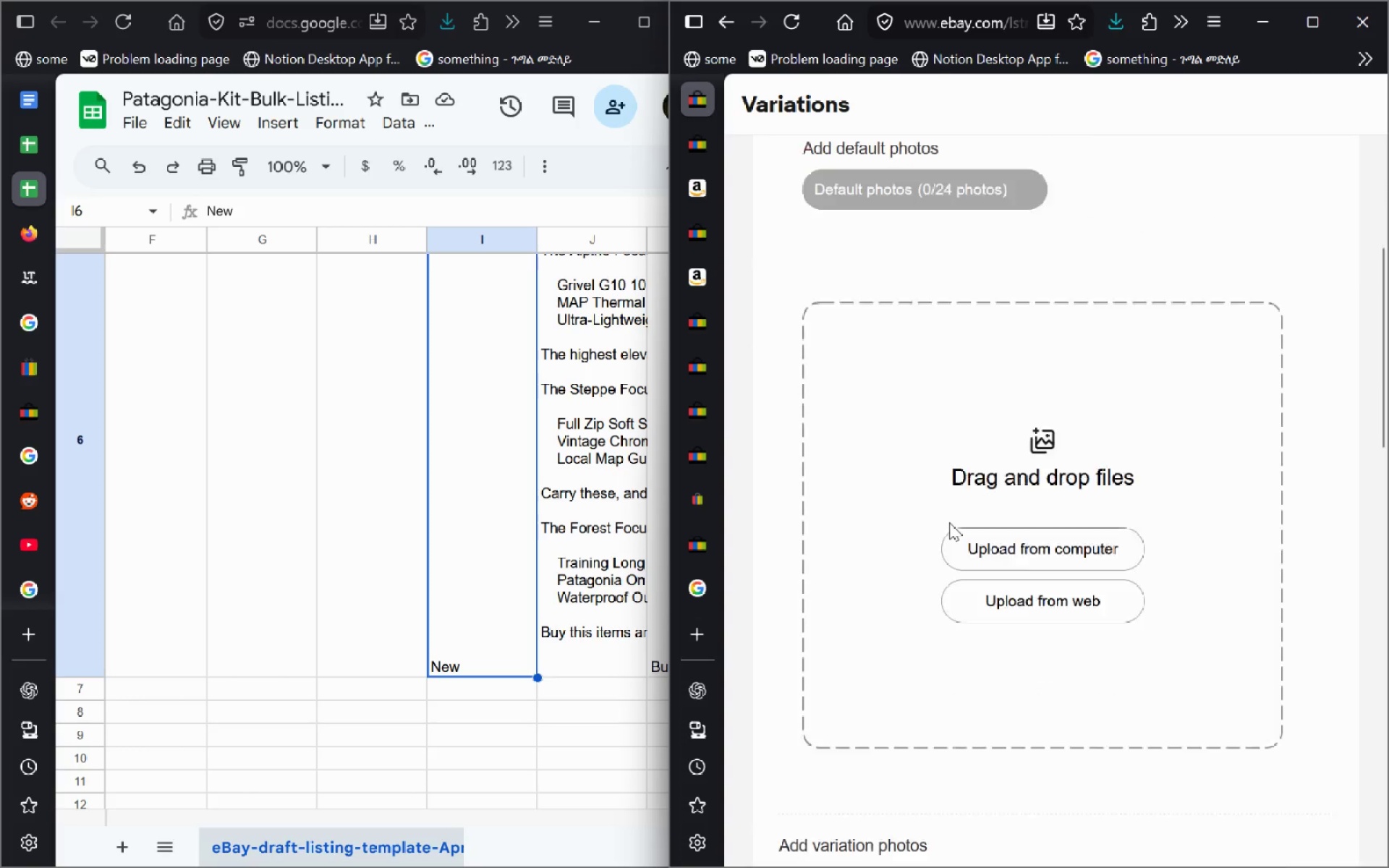 
wait(13.12)
 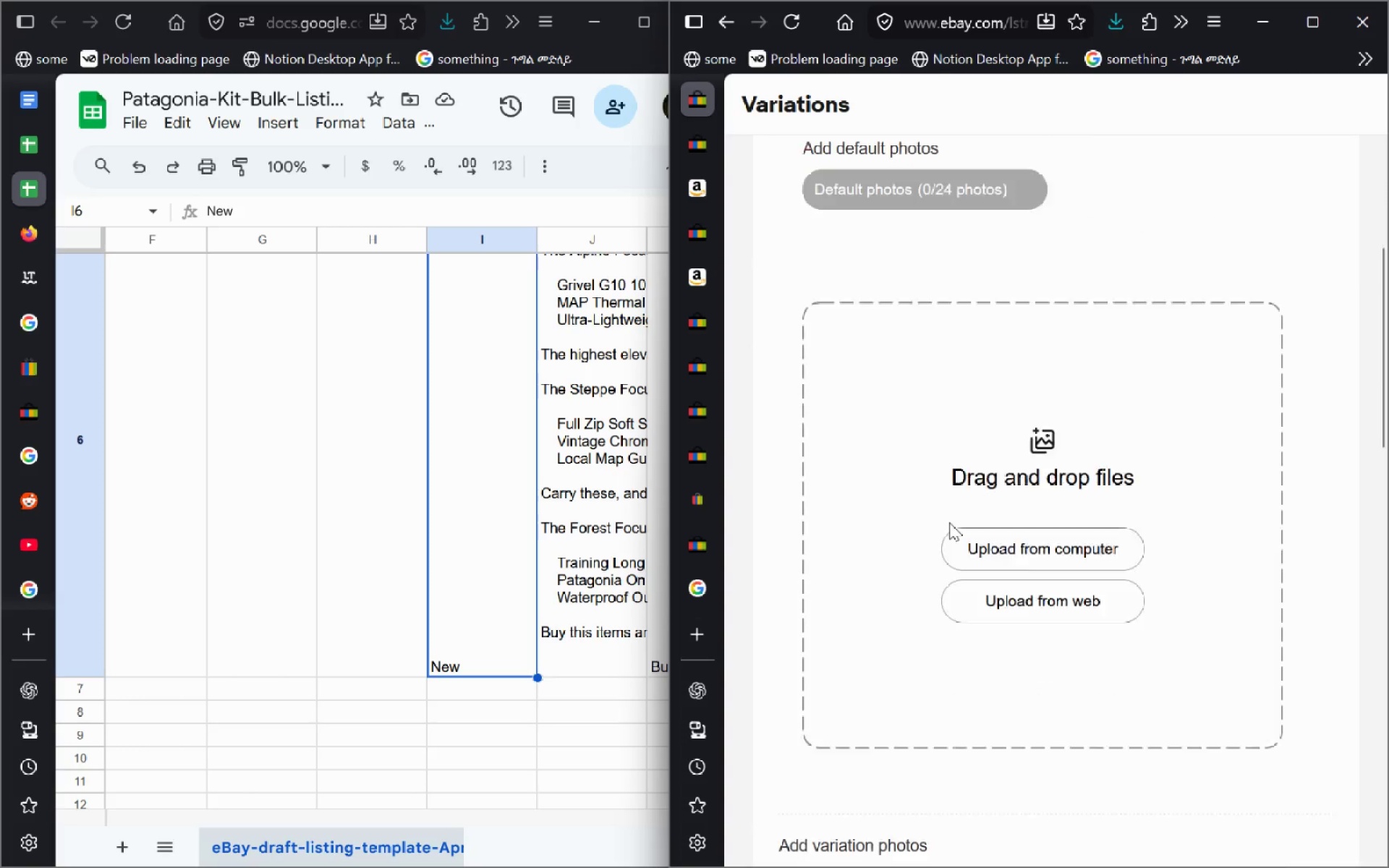 
left_click([1115, 267])
 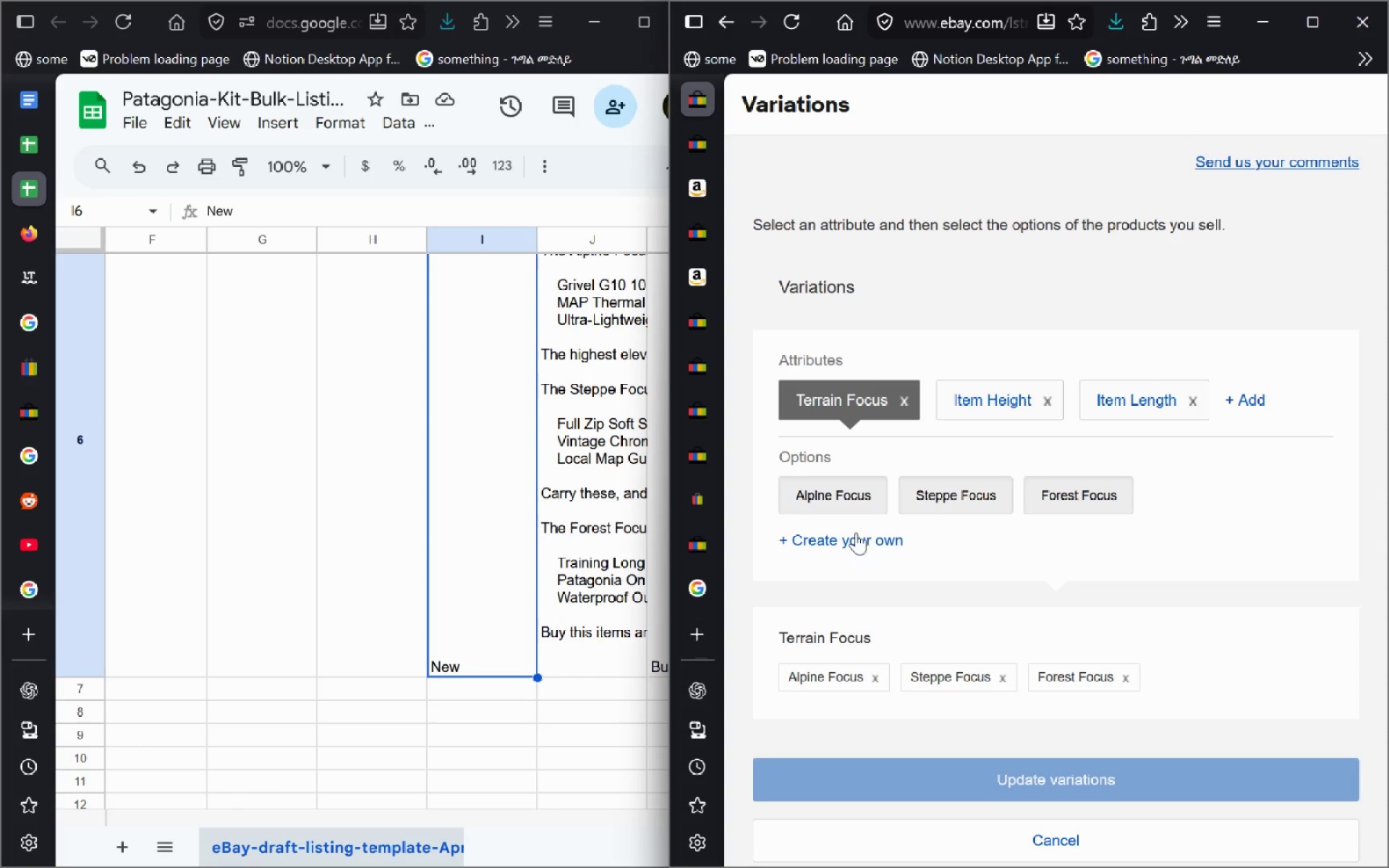 
left_click([847, 540])
 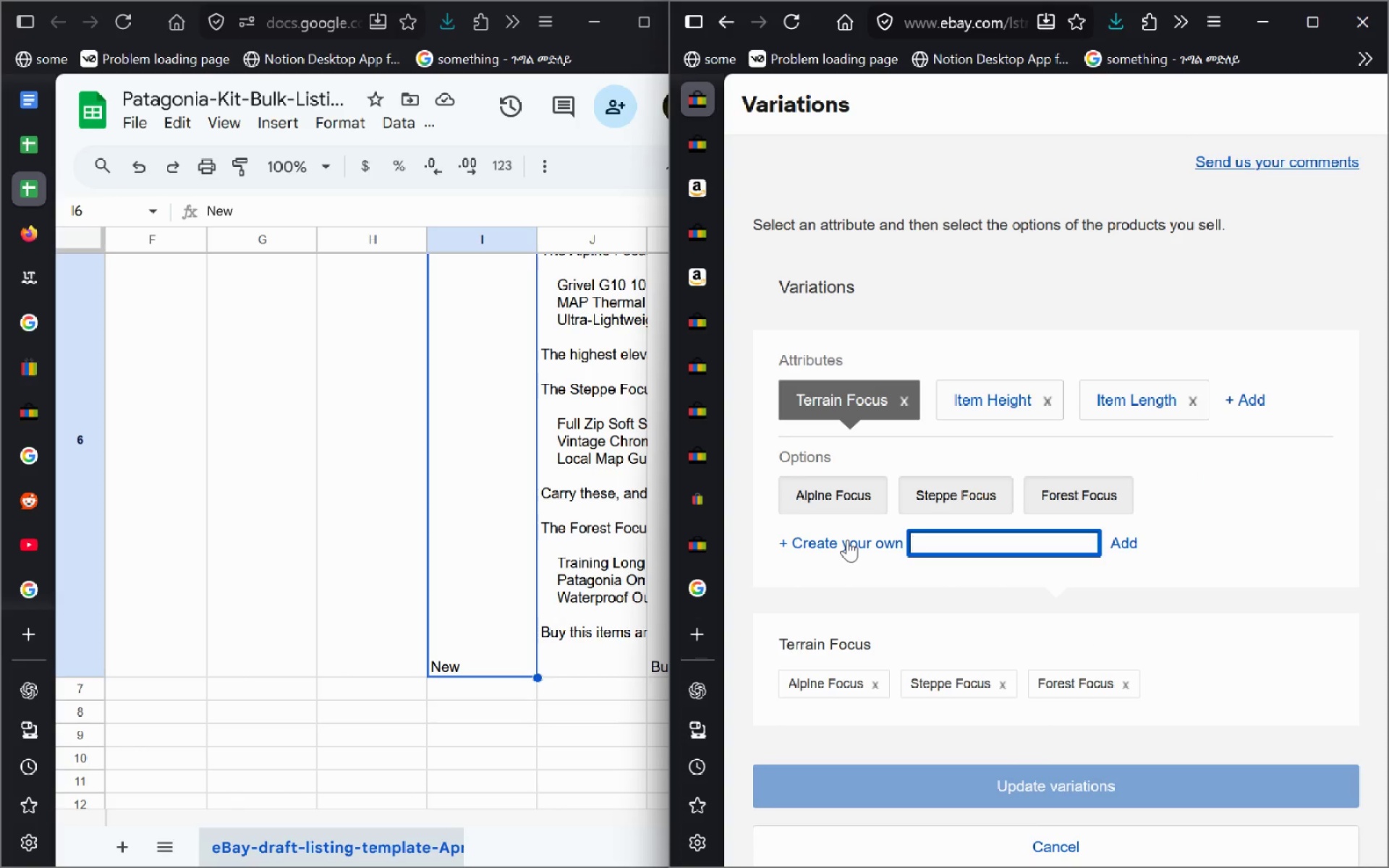 
type(Alpine)
 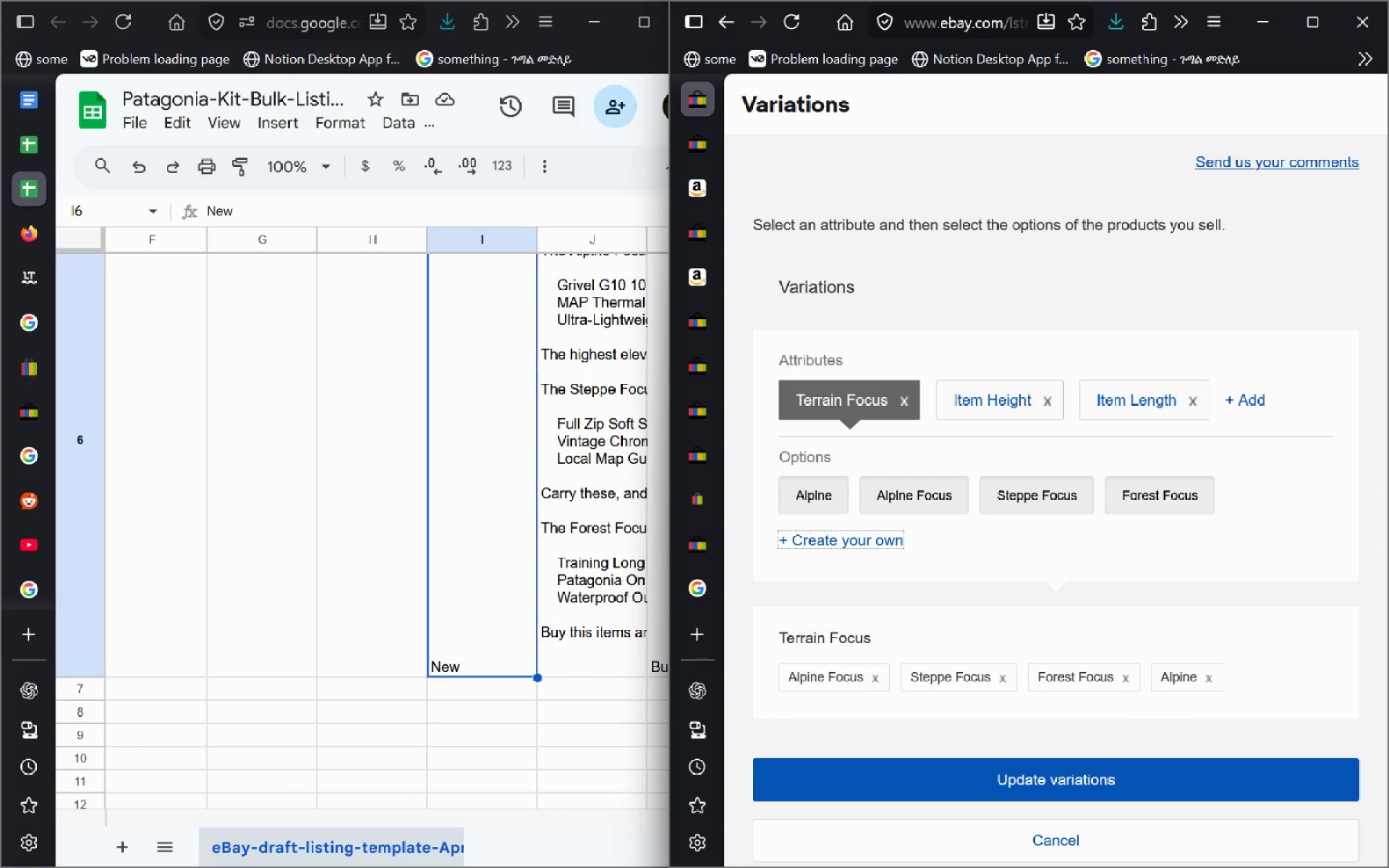 
key(Enter)
 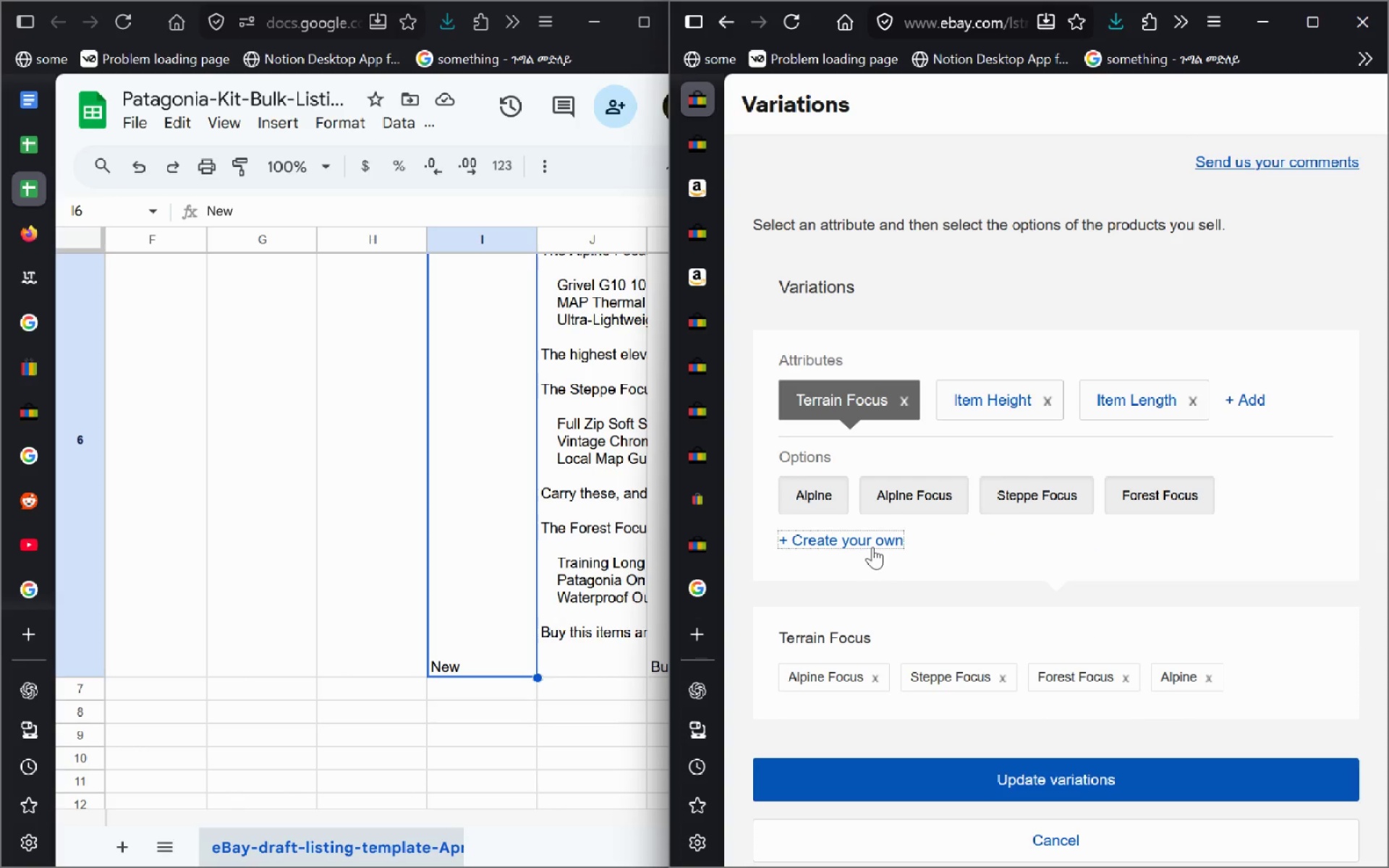 
left_click([872, 546])
 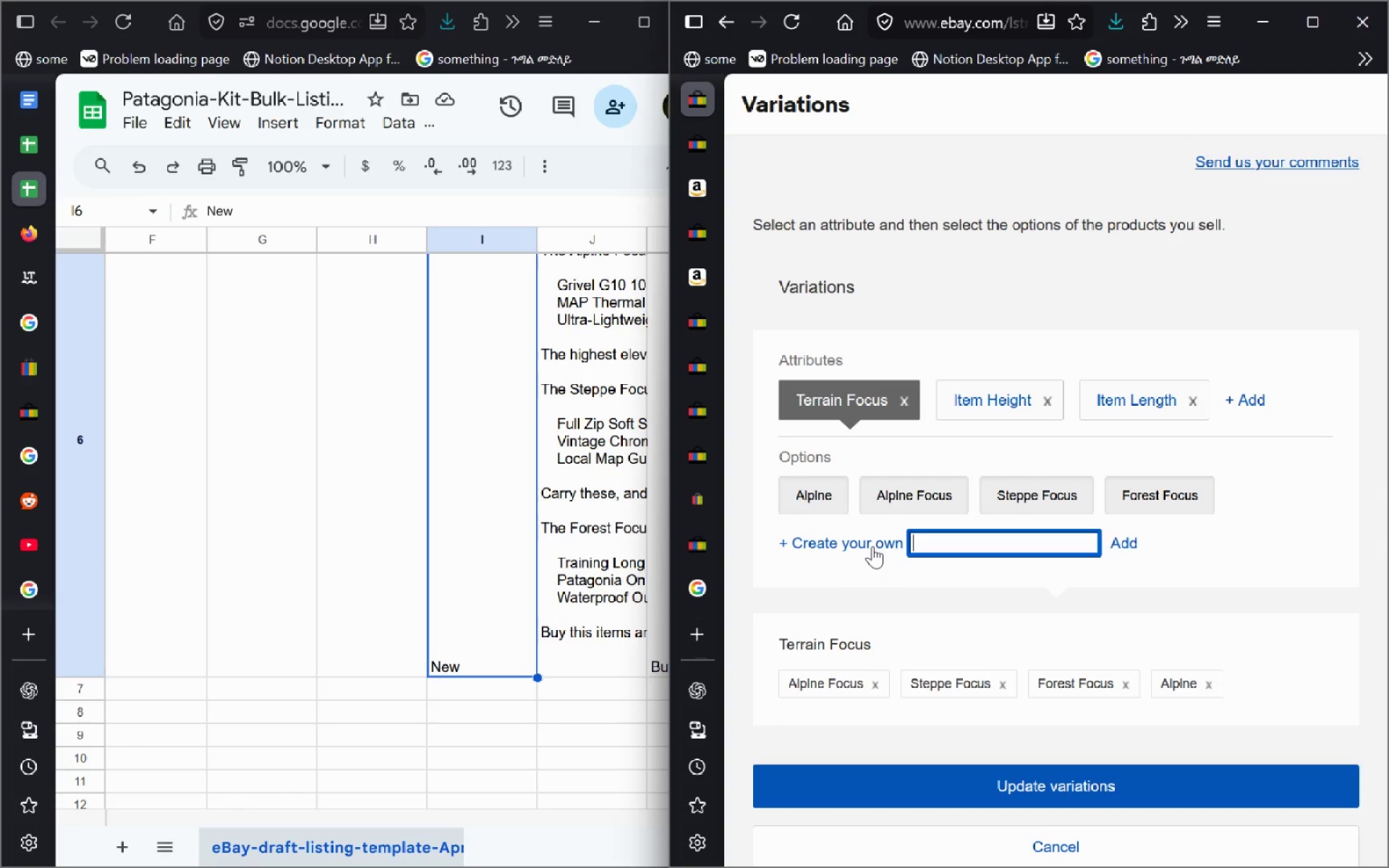 
type(Steppe)
 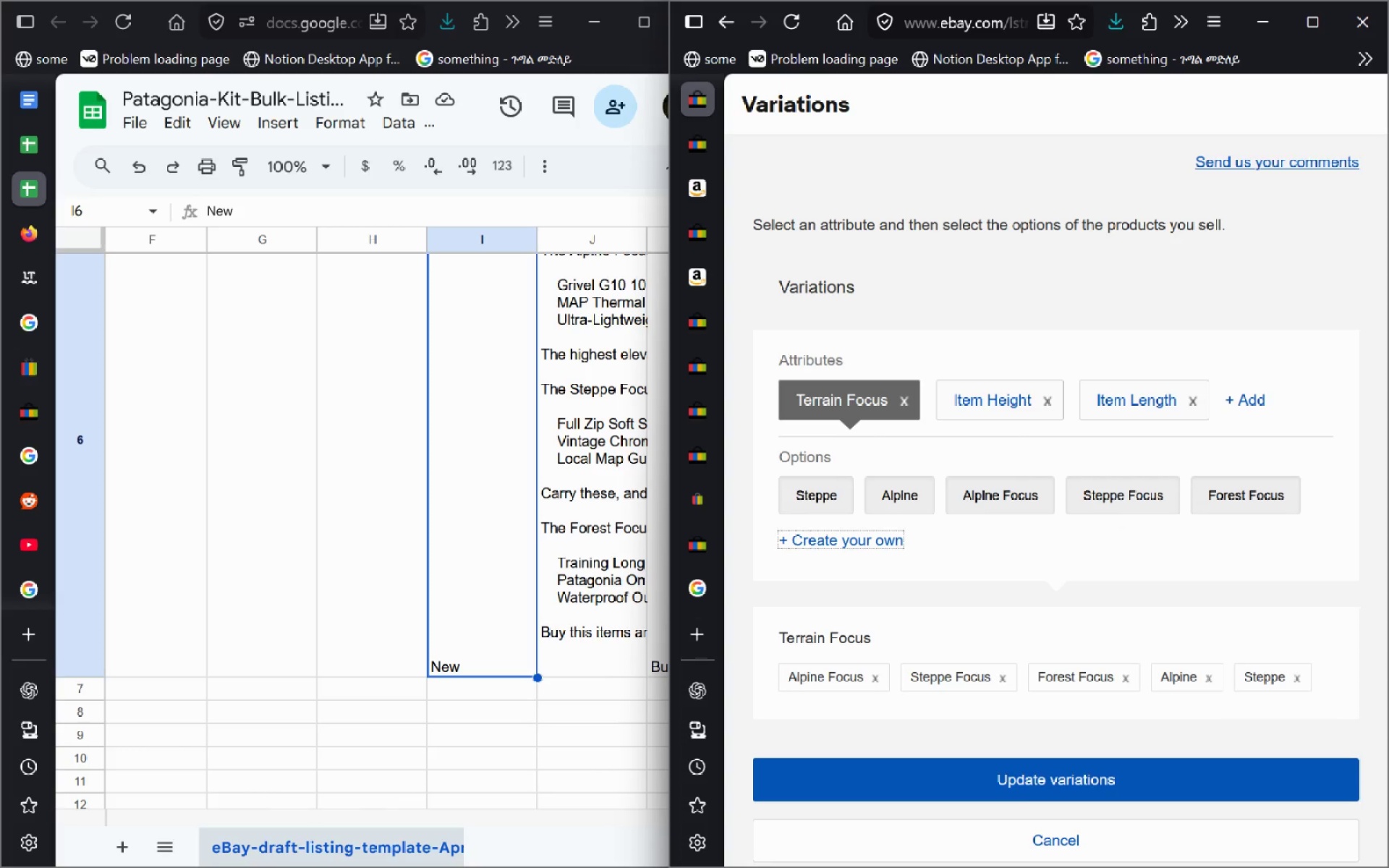 
key(Enter)
 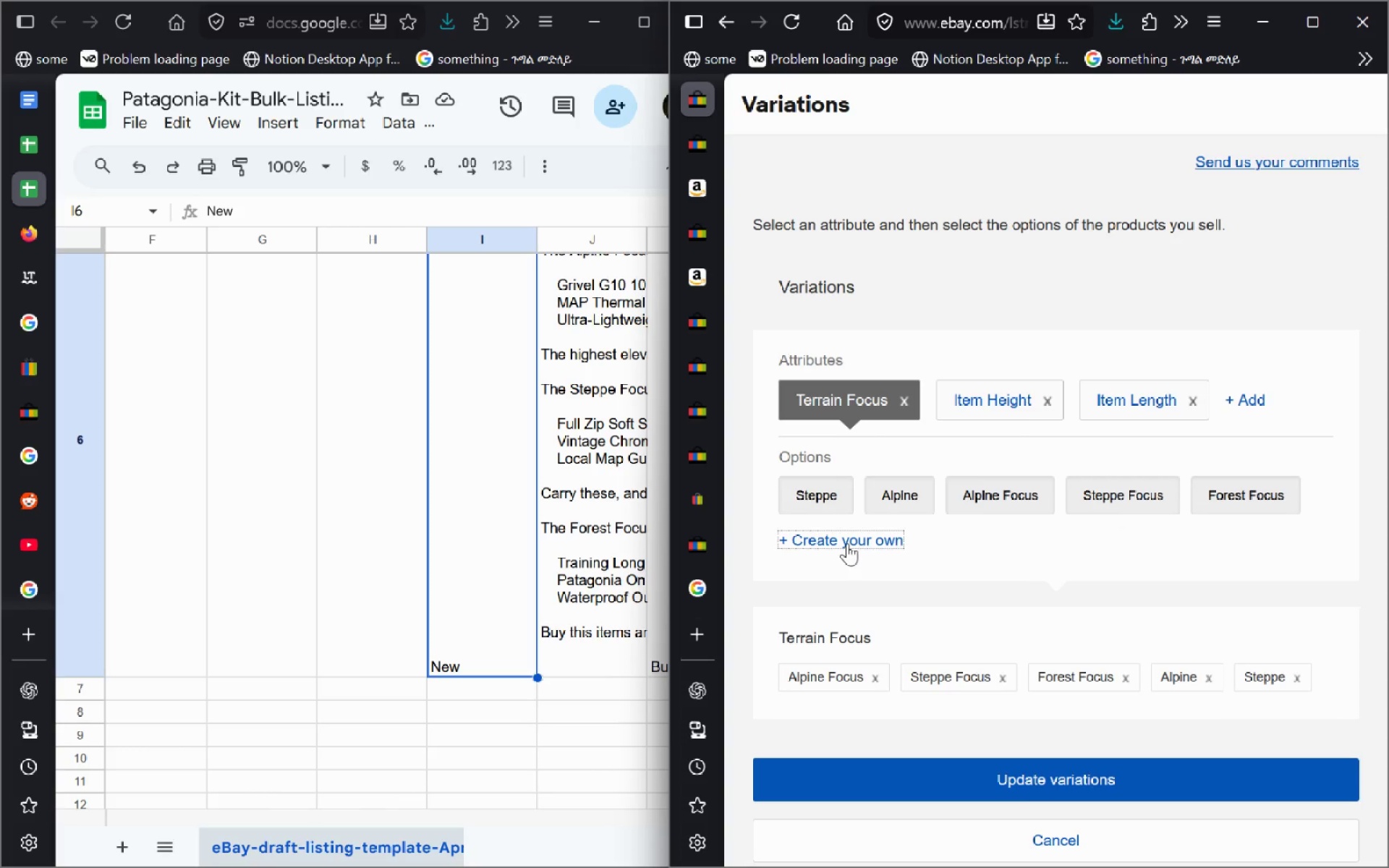 
left_click([847, 543])
 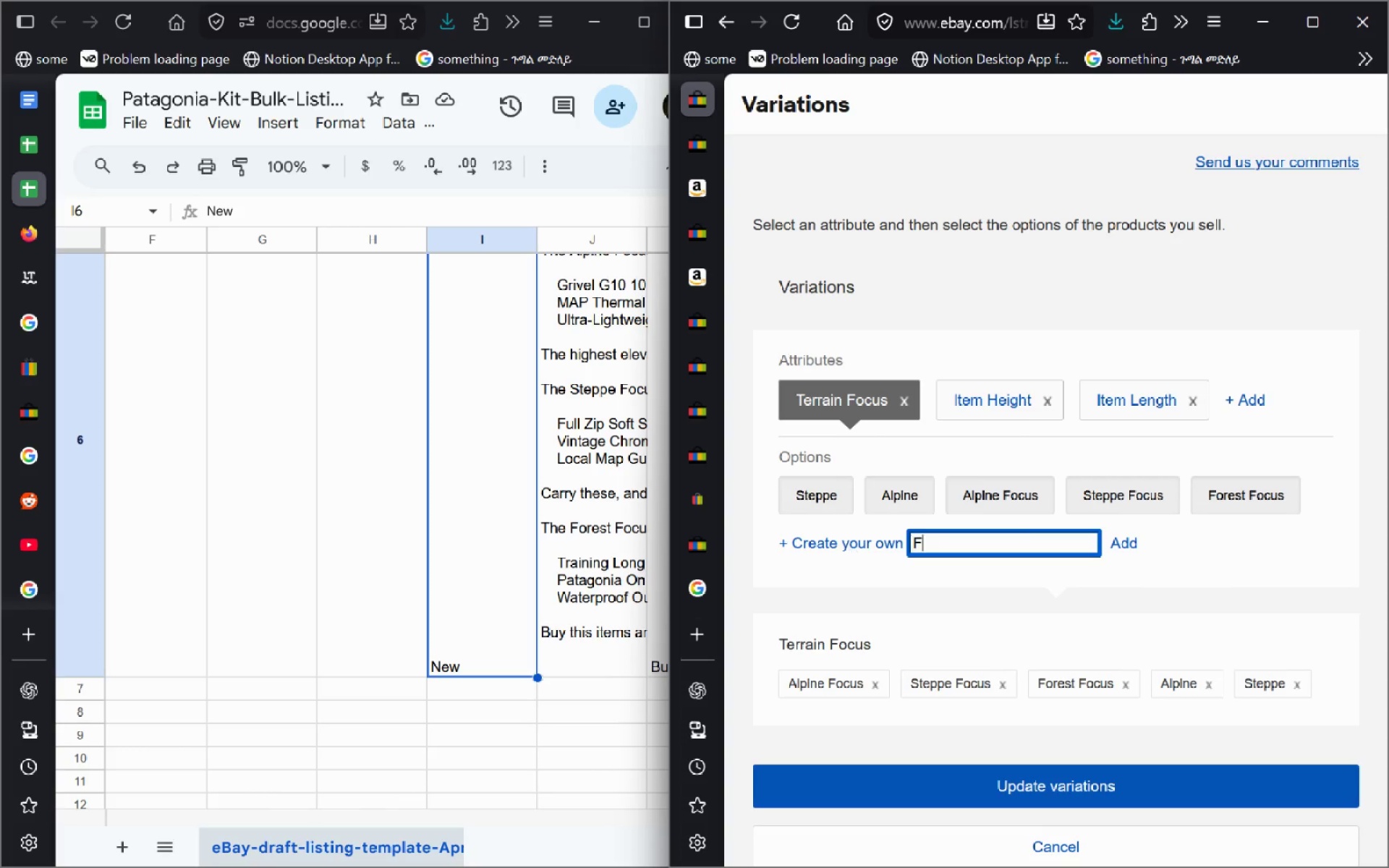 
type(forest)
key(Tab)
 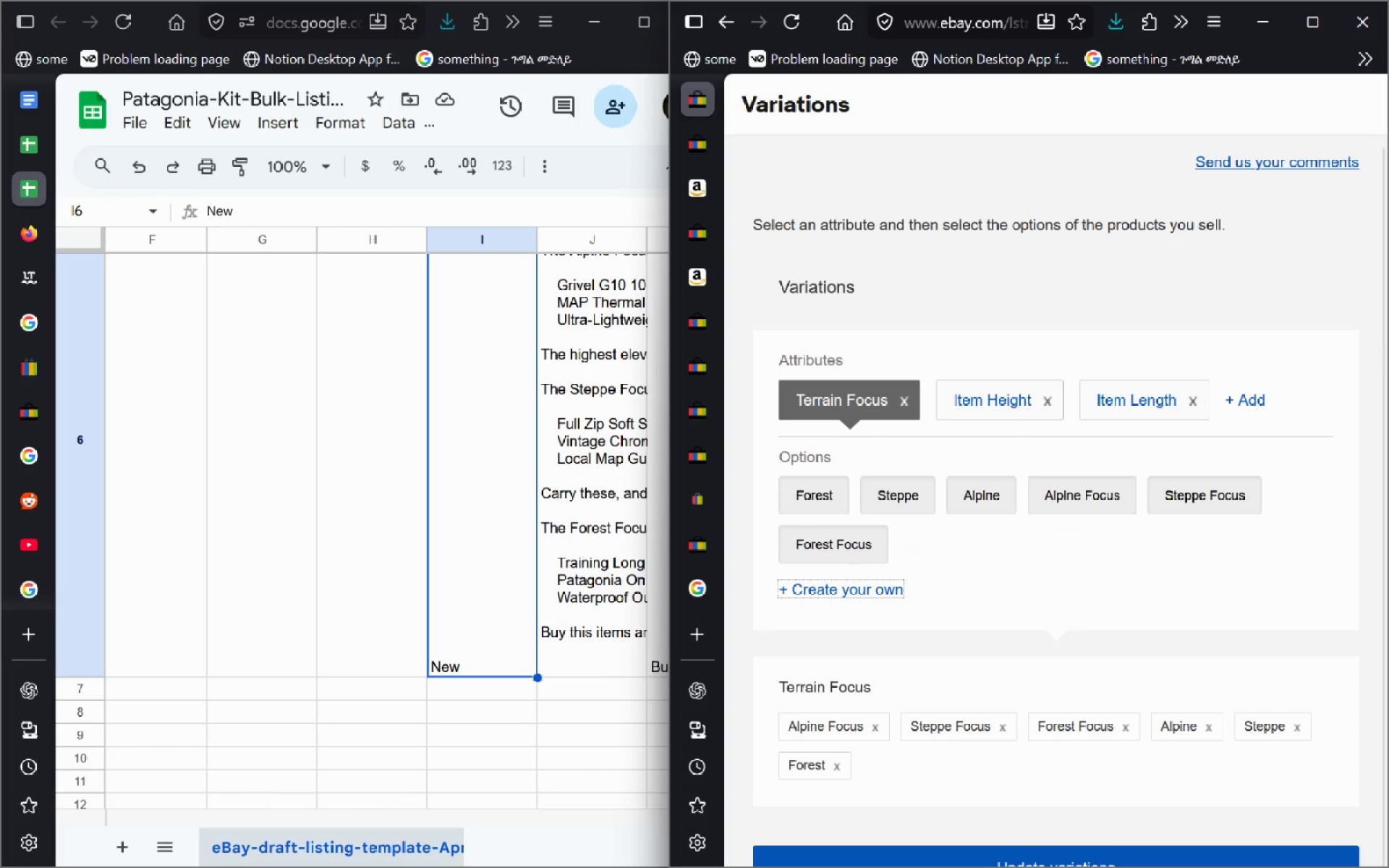 
key(Enter)
 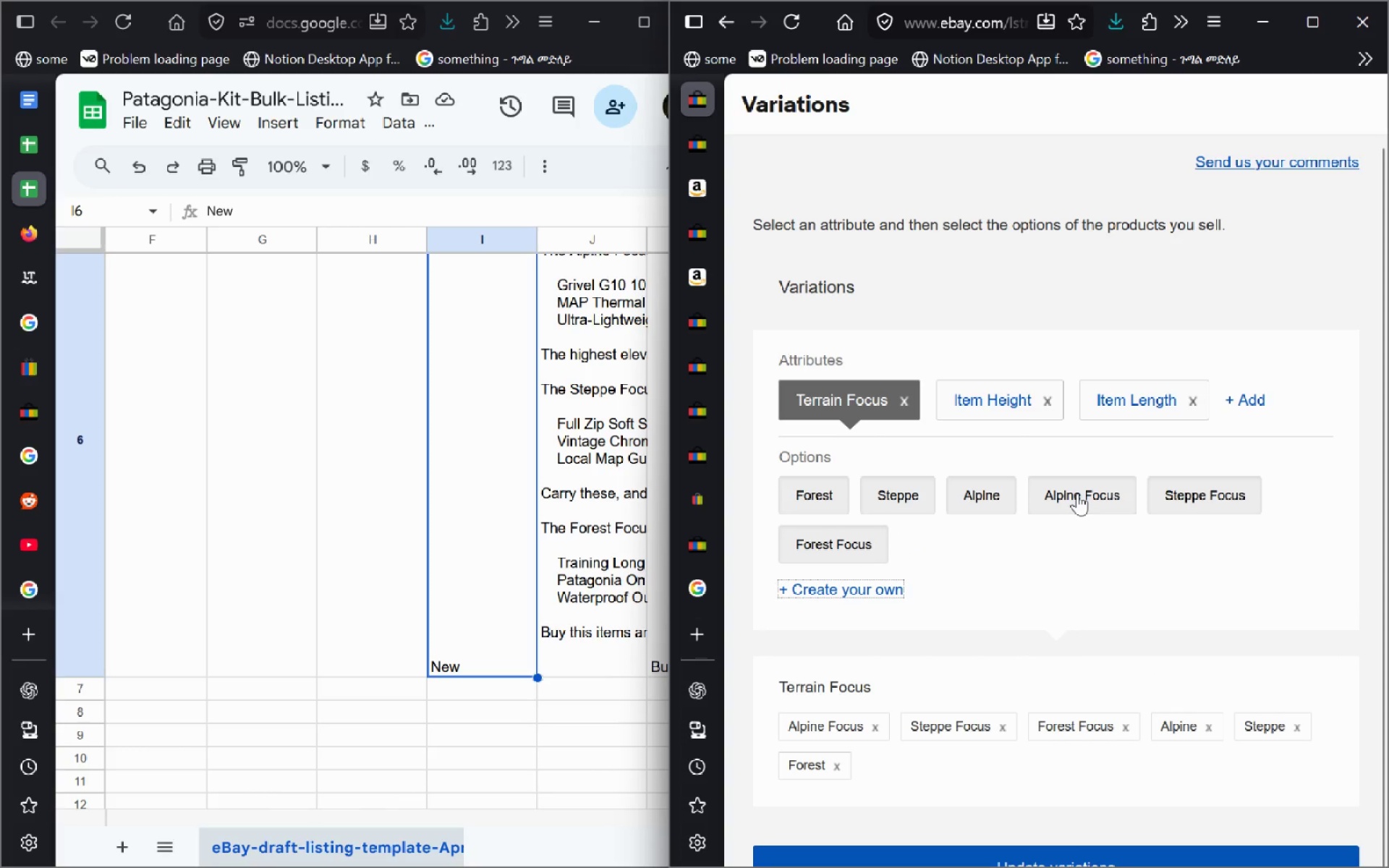 
left_click([1077, 493])
 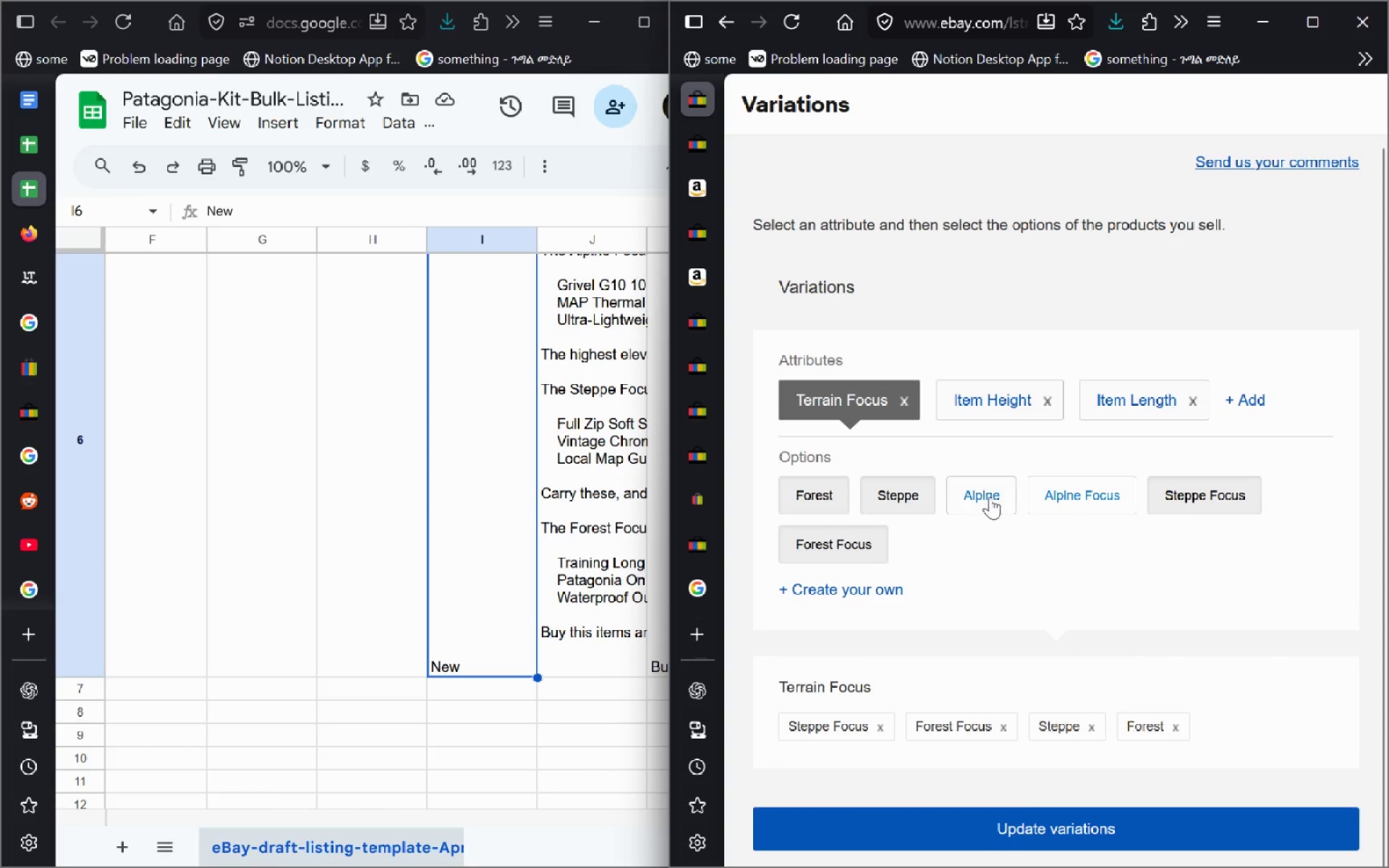 
double_click([990, 497])
 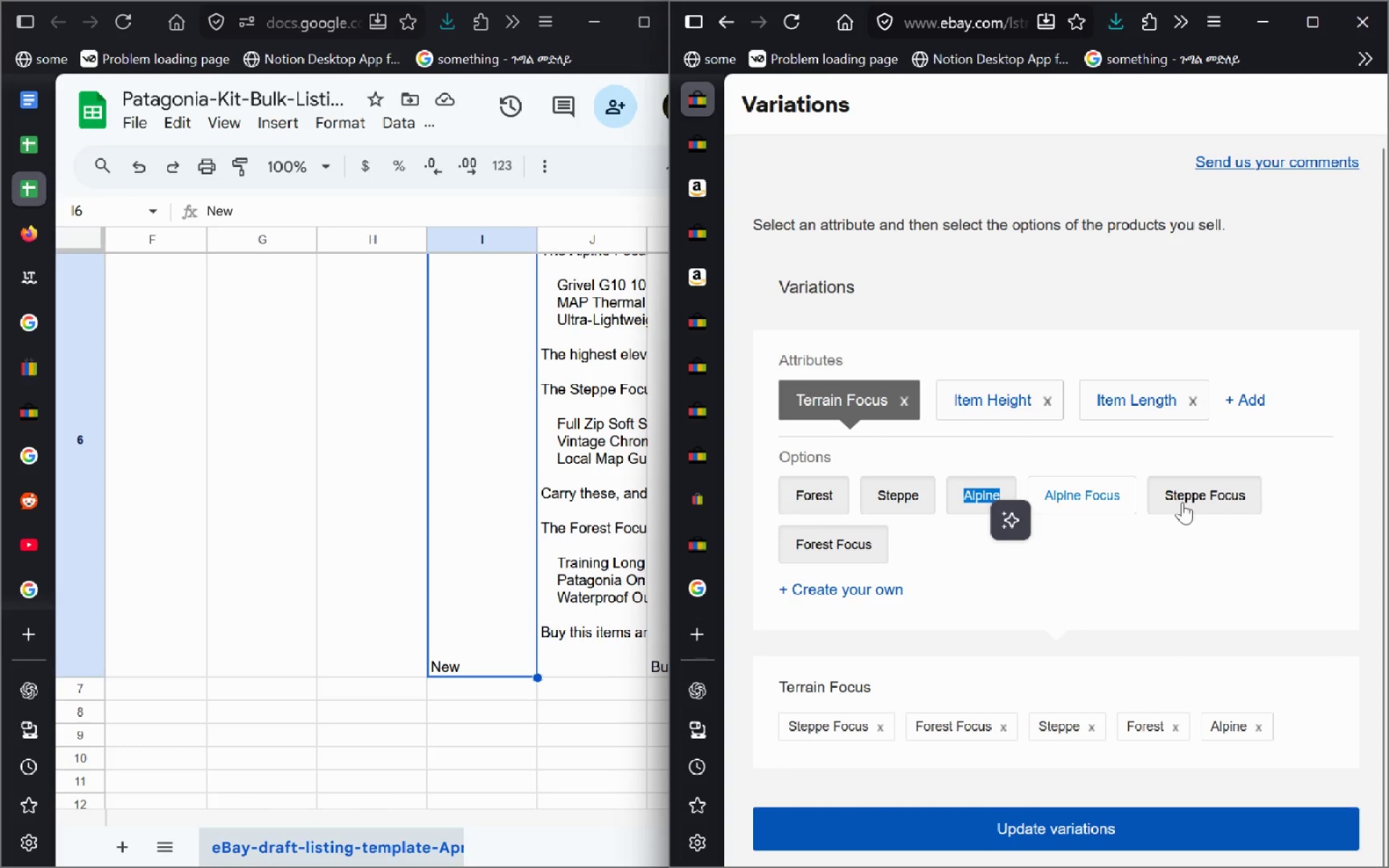 
left_click([1182, 502])
 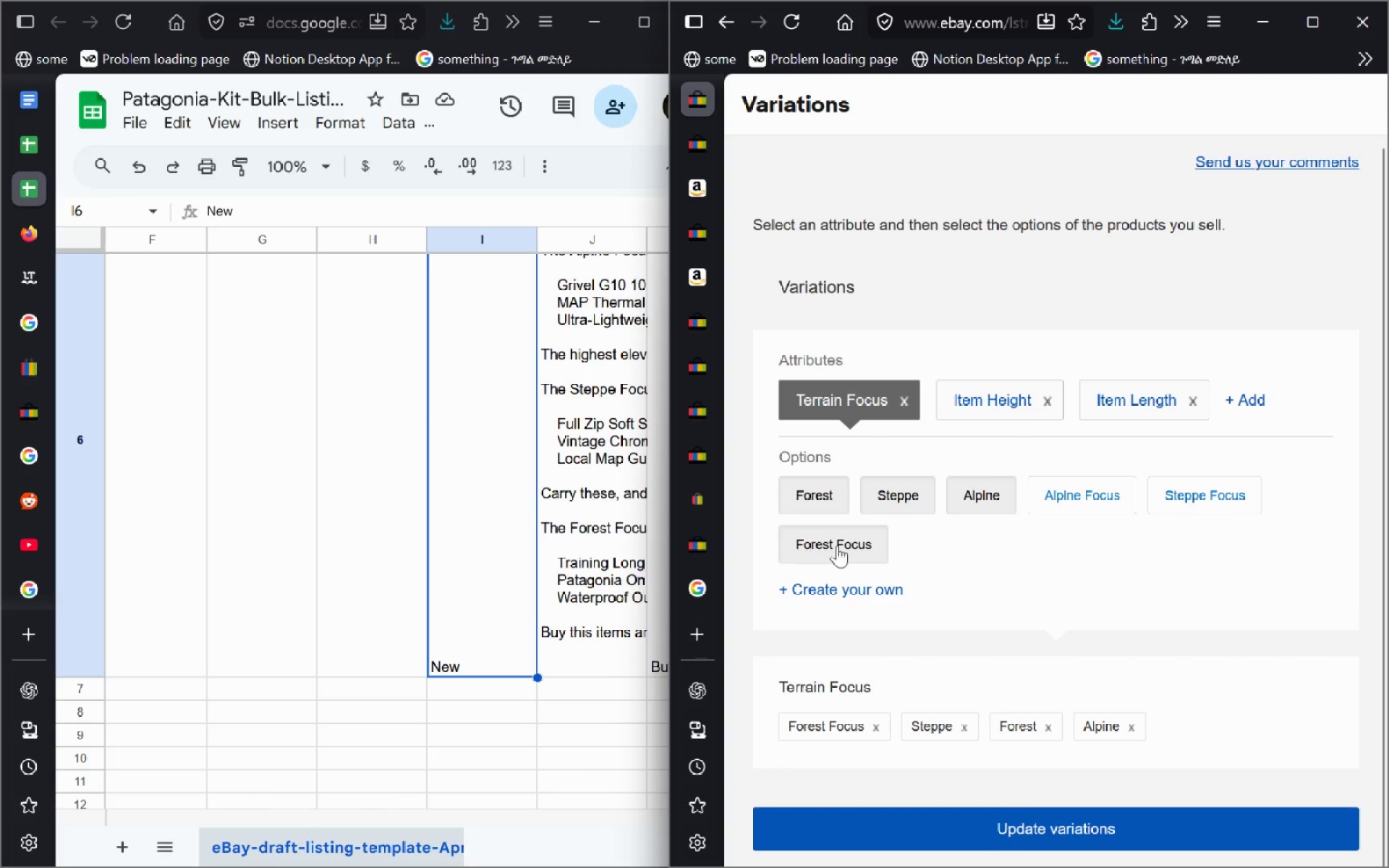 
left_click([837, 545])
 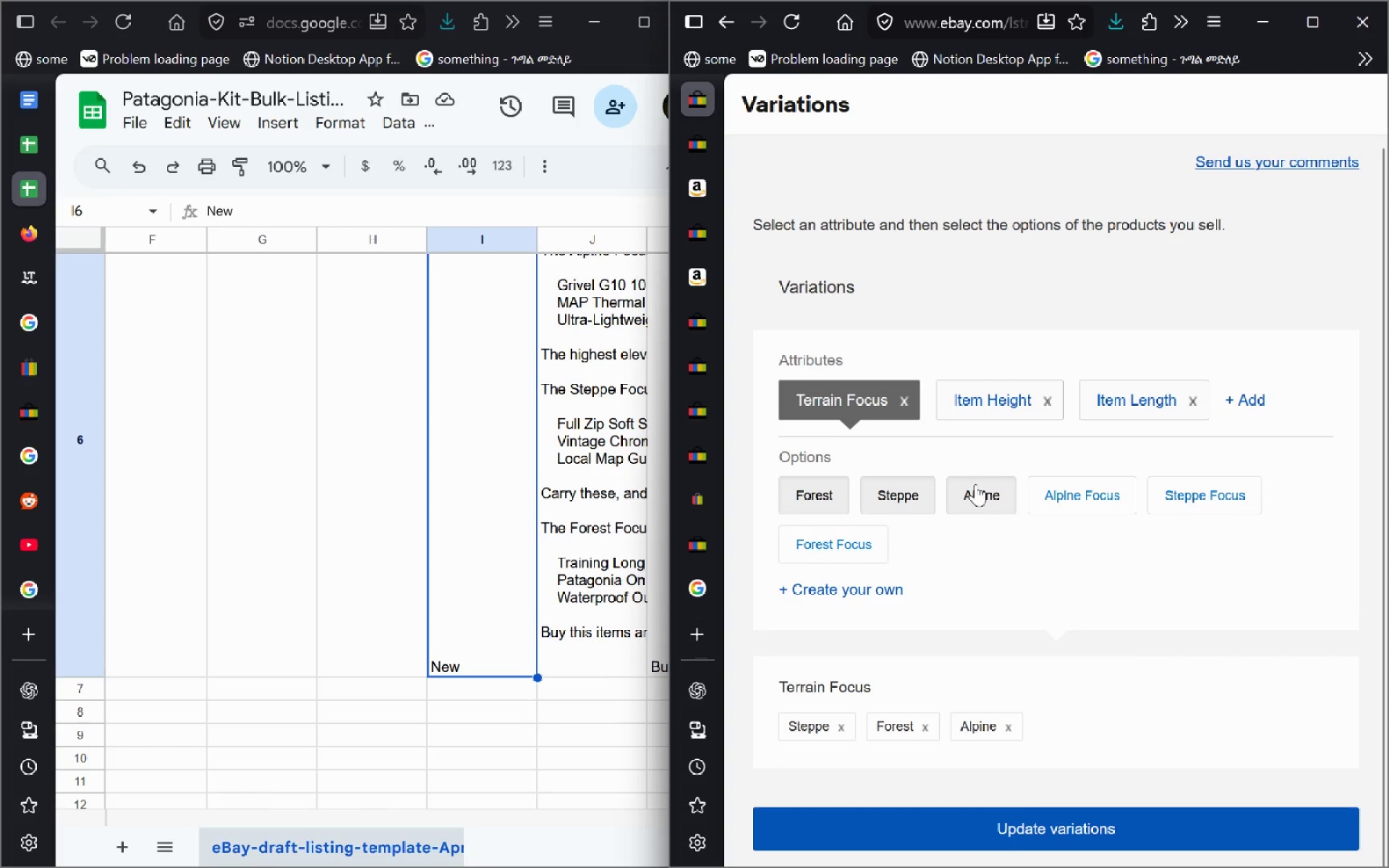 
left_click_drag(start_coordinate=[975, 484], to_coordinate=[851, 479])
 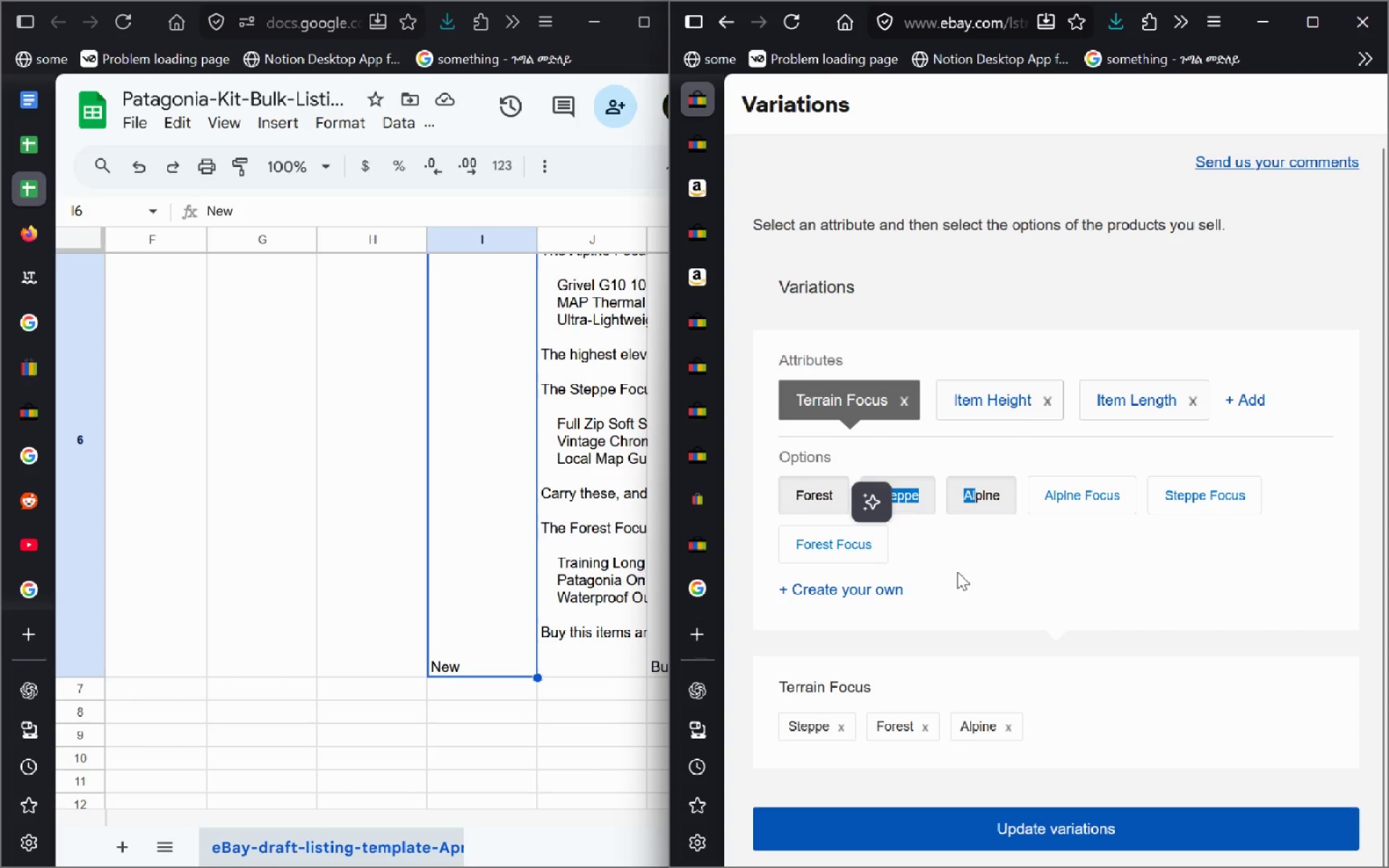 
left_click([957, 571])
 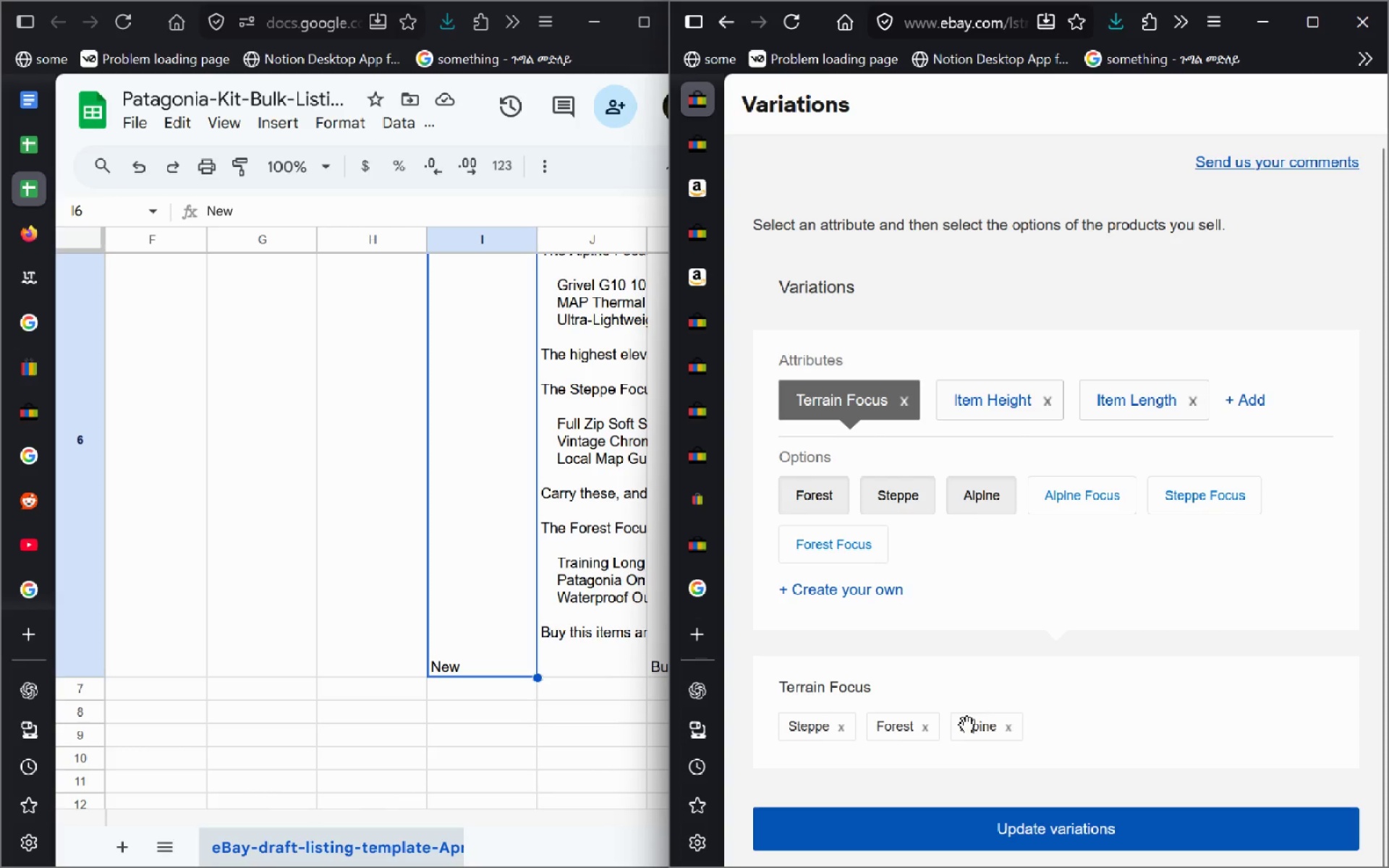 
left_click_drag(start_coordinate=[967, 725], to_coordinate=[763, 717])
 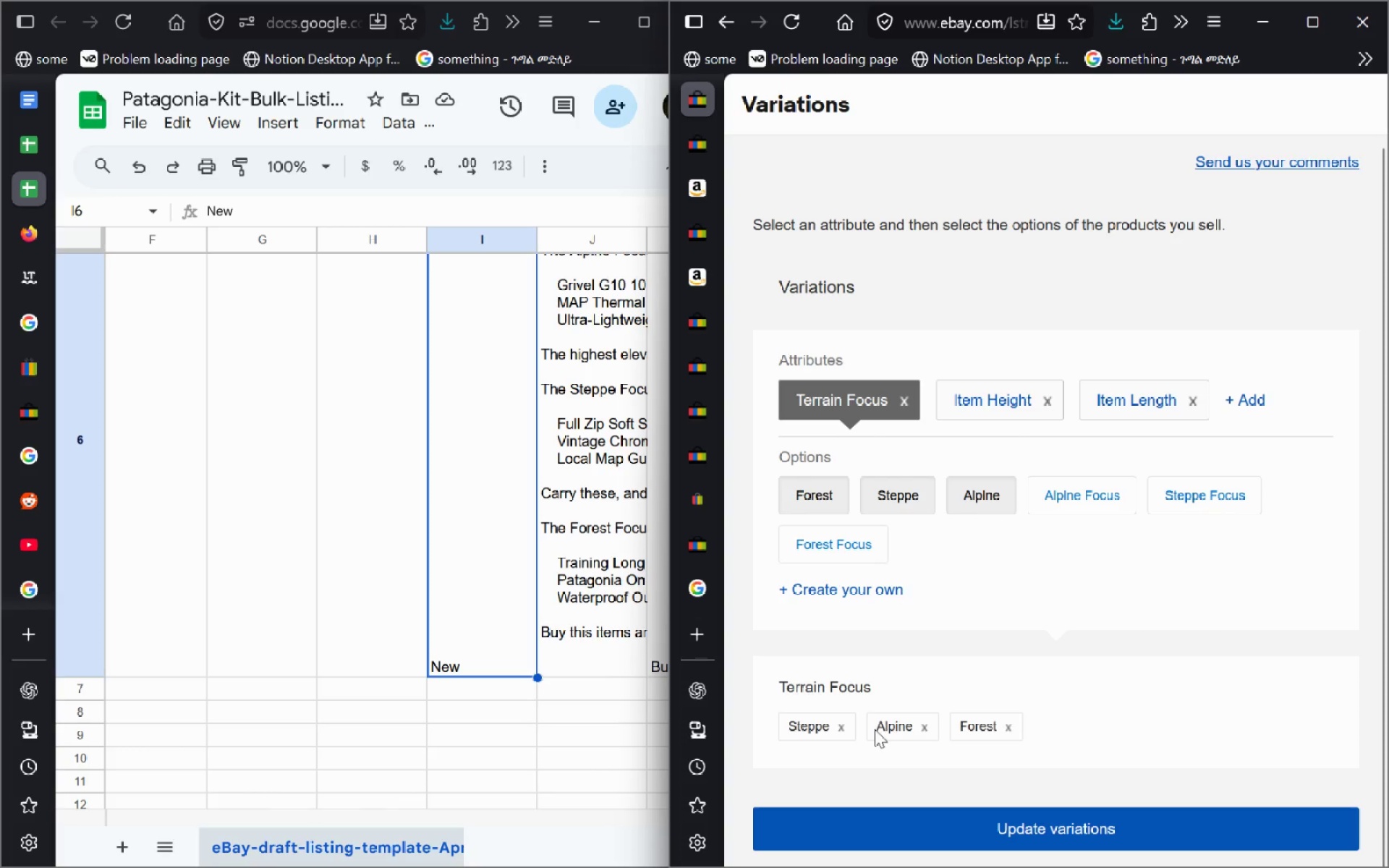 
left_click([875, 729])
 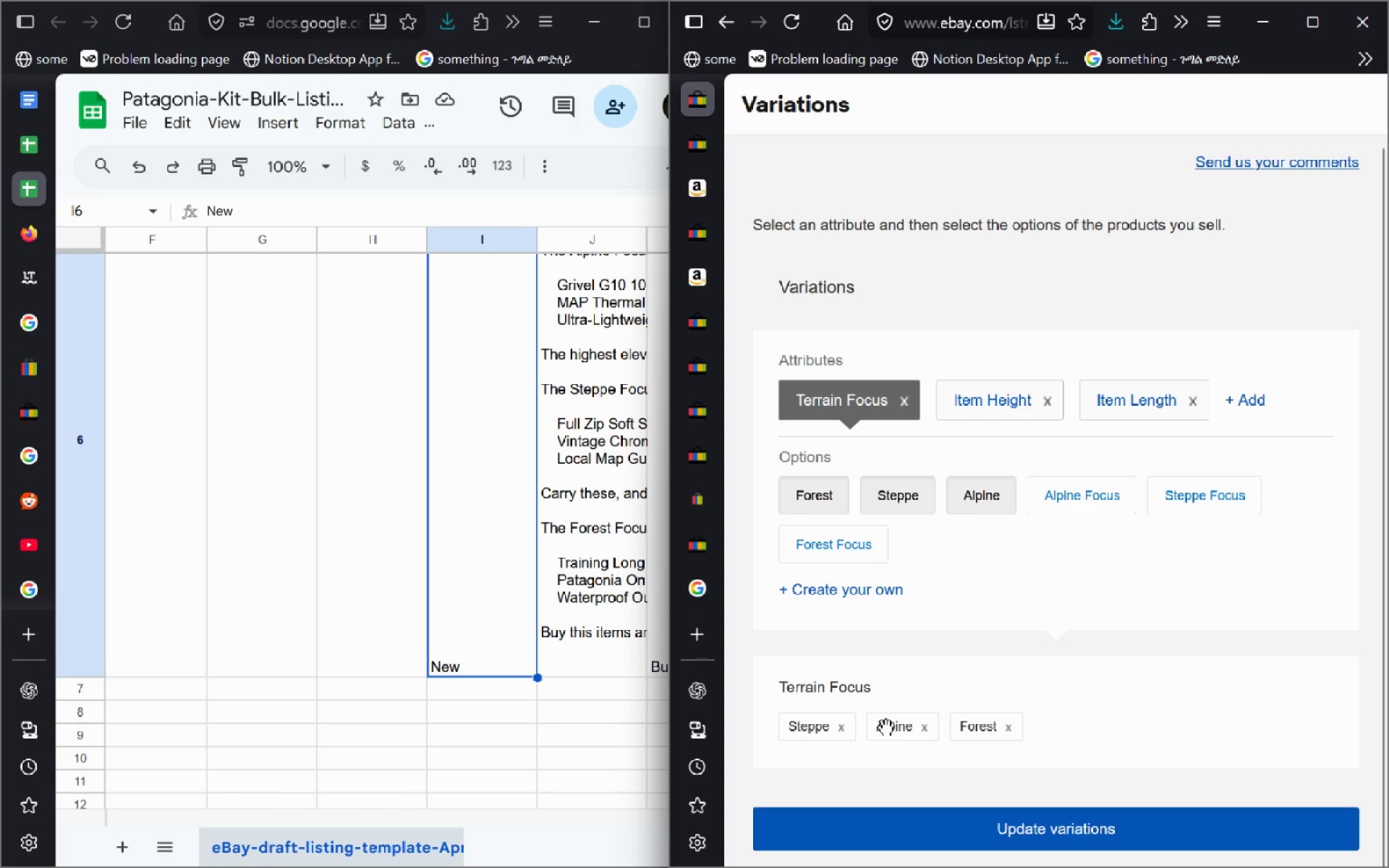 
left_click_drag(start_coordinate=[886, 728], to_coordinate=[744, 717])
 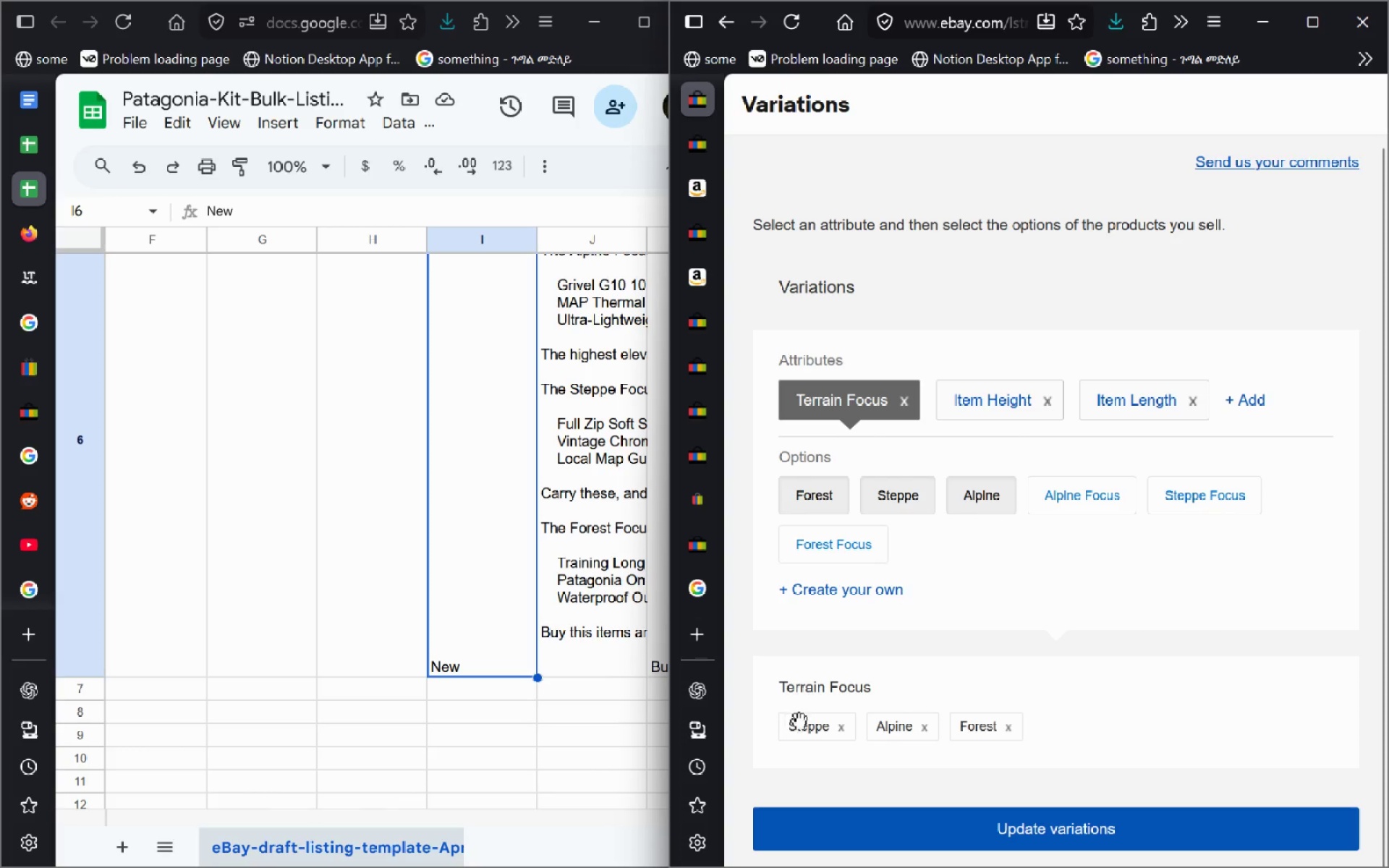 
left_click_drag(start_coordinate=[799, 721], to_coordinate=[873, 723])
 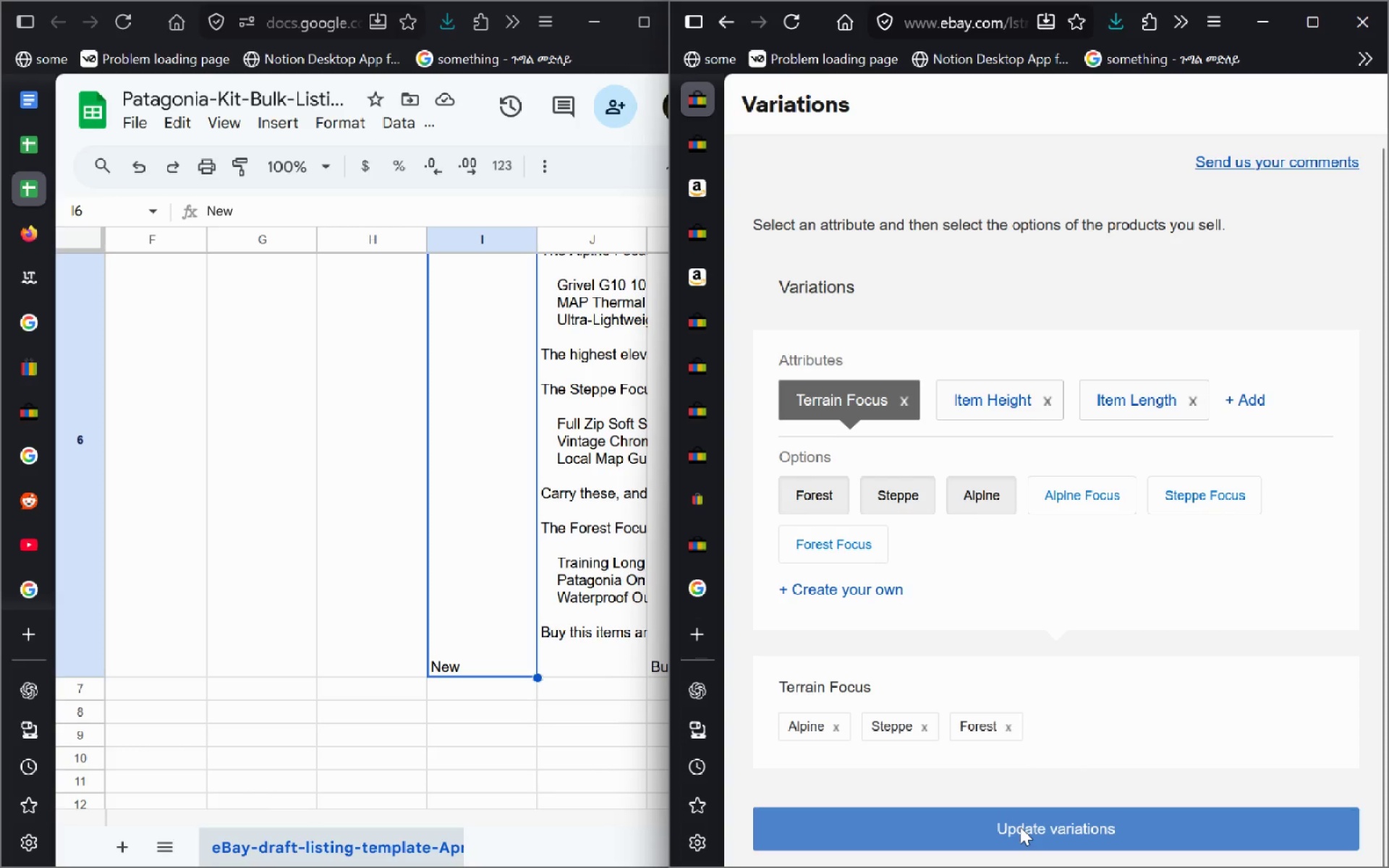 
left_click([1020, 827])
 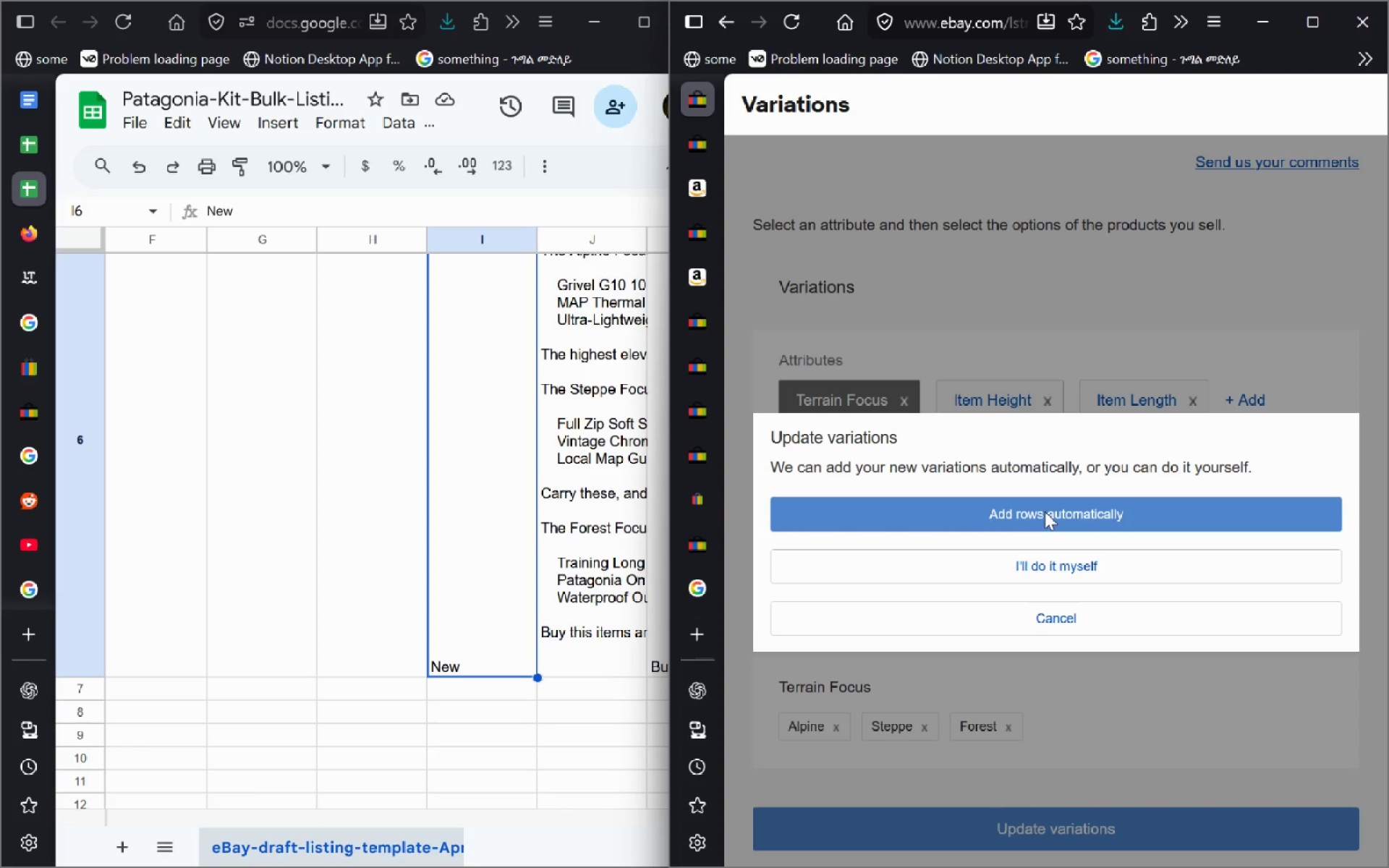 
left_click([1045, 511])
 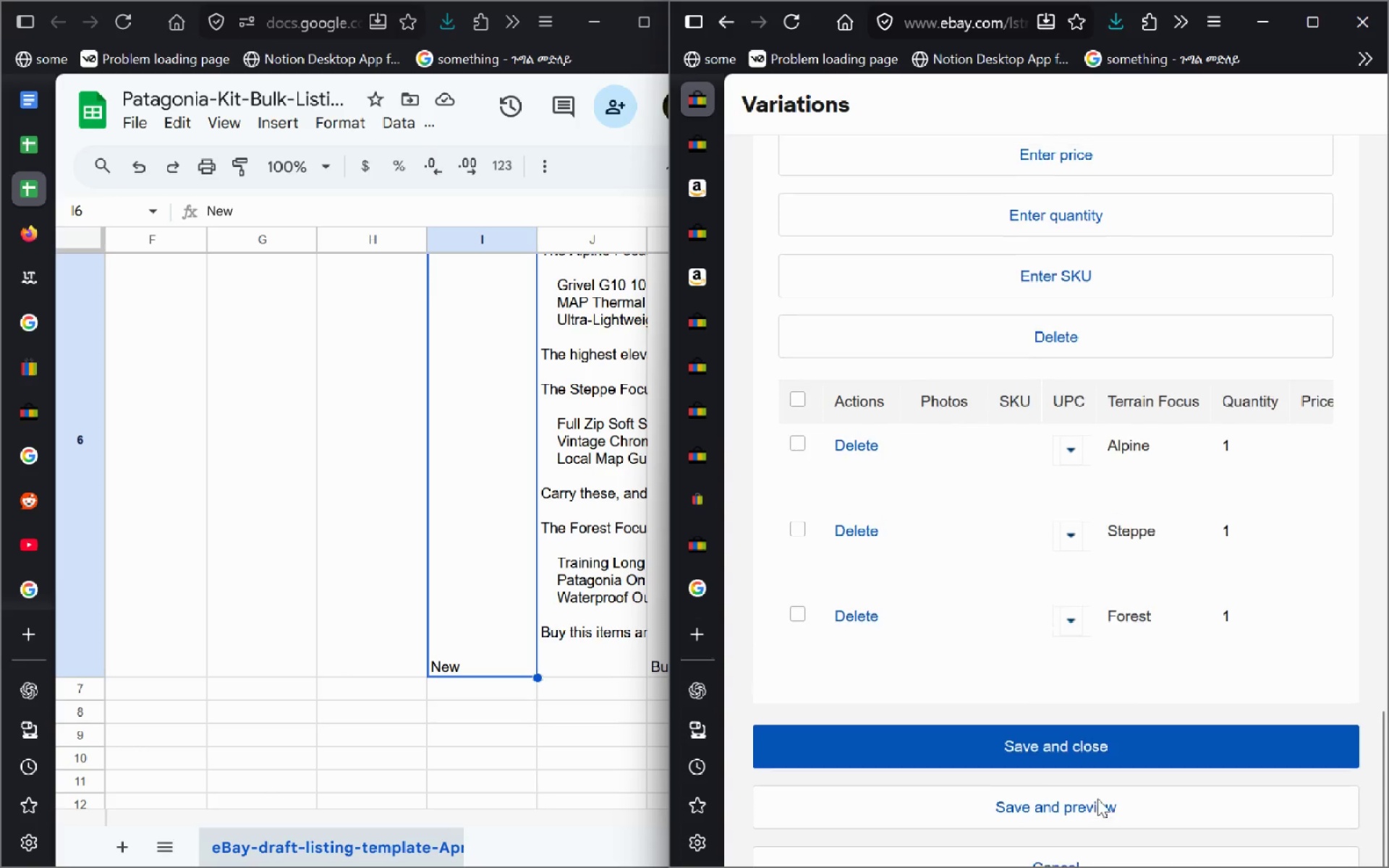 
wait(14.56)
 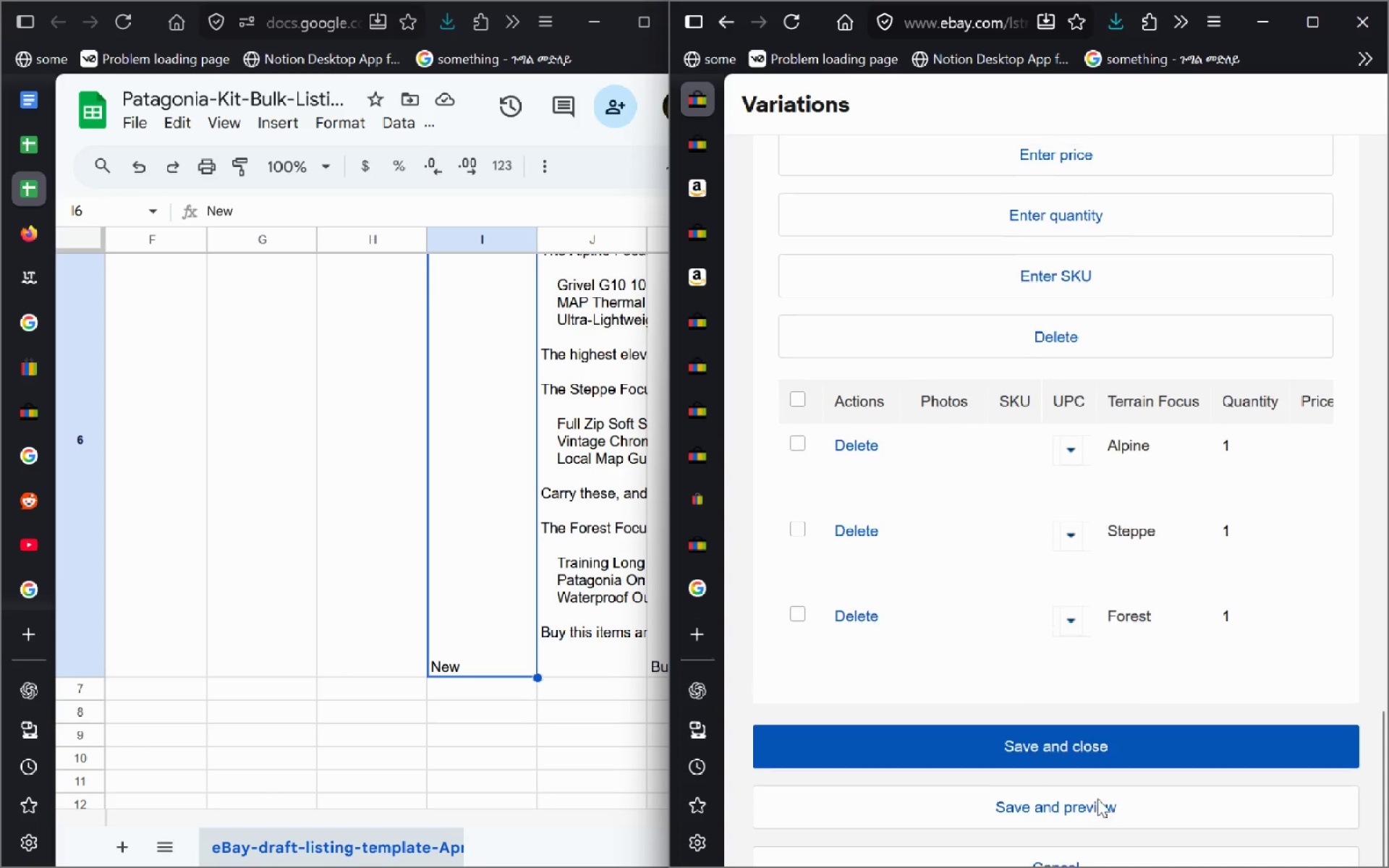 
left_click([1057, 863])
 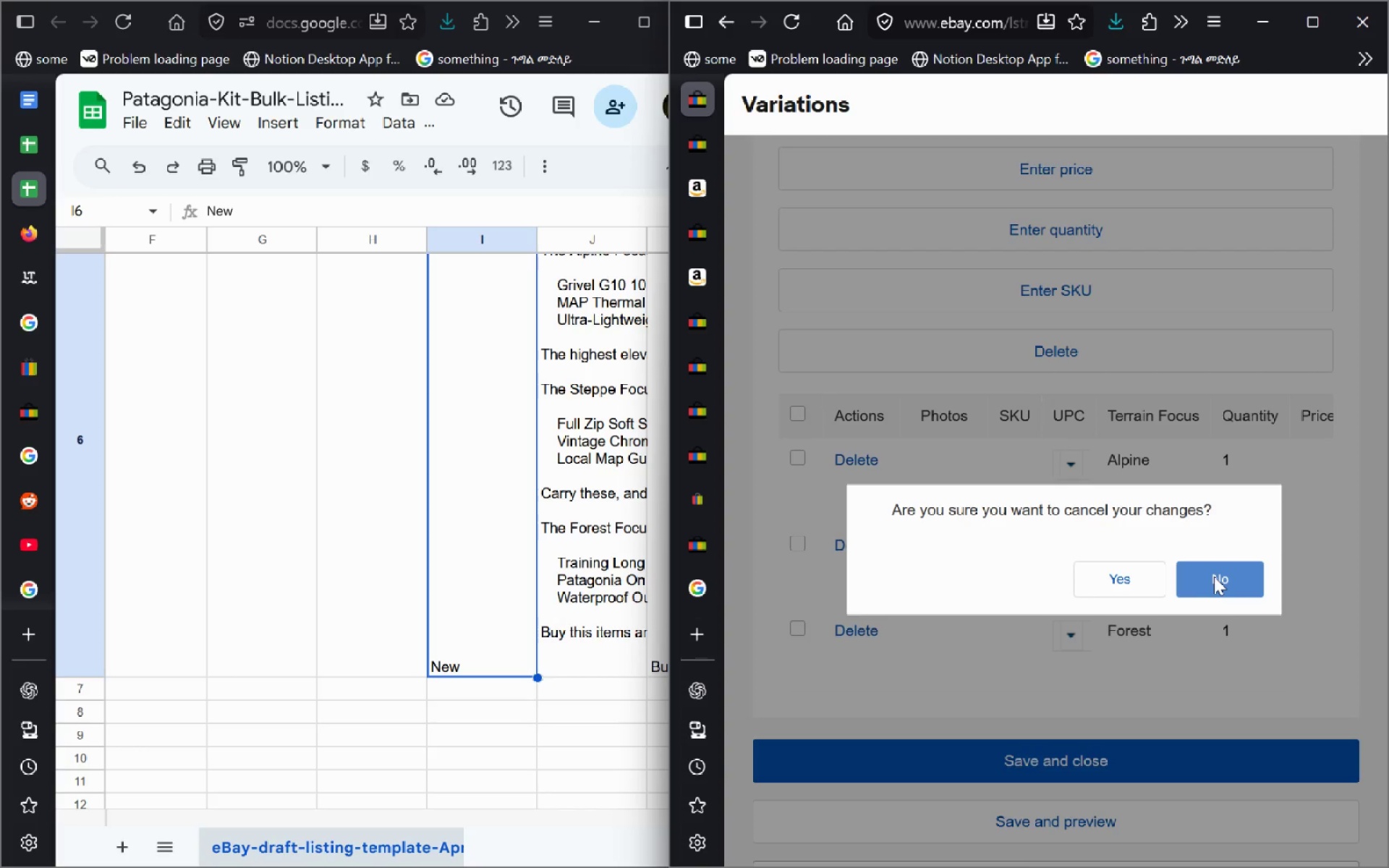 
left_click([1121, 591])
 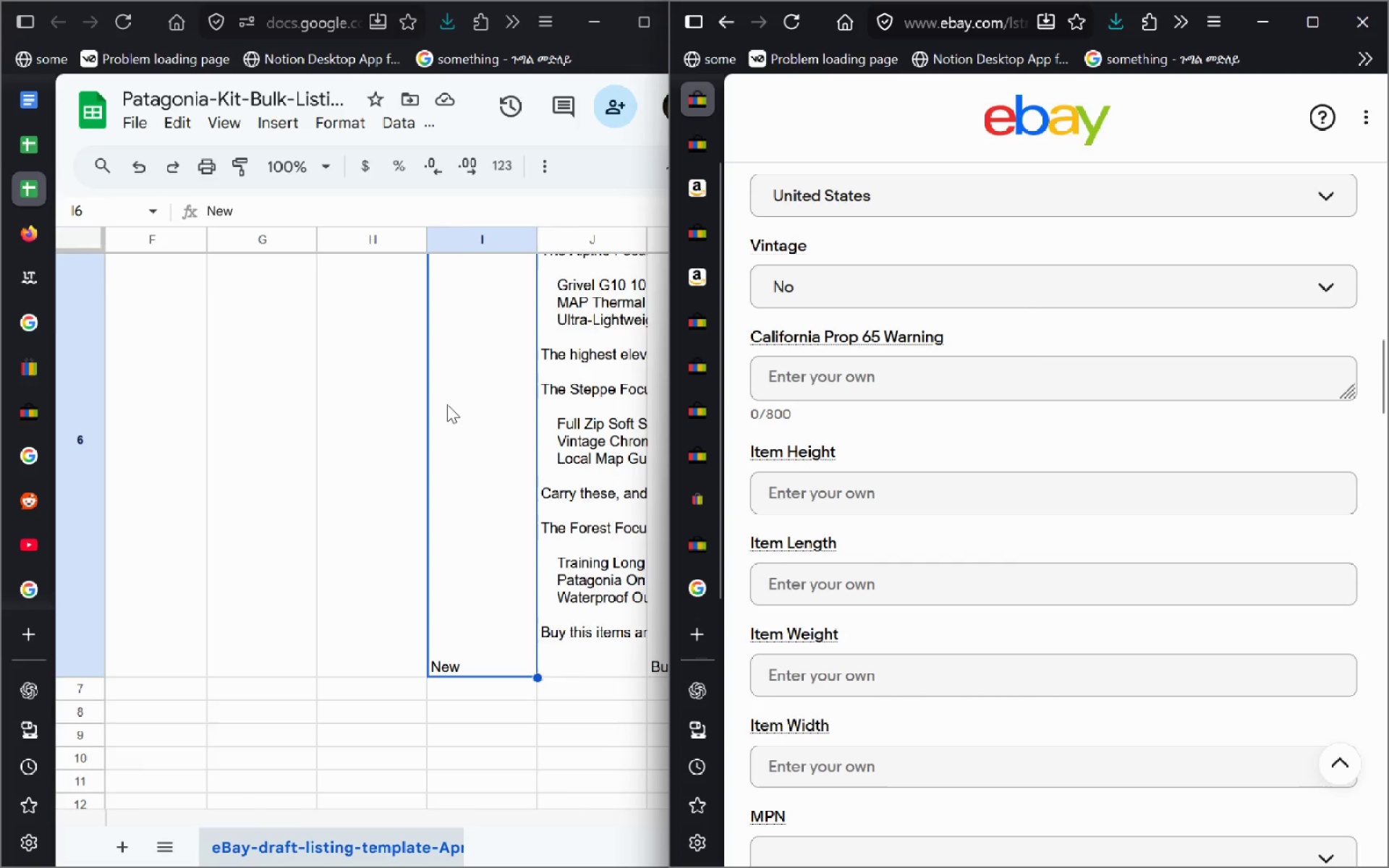 
wait(5.55)
 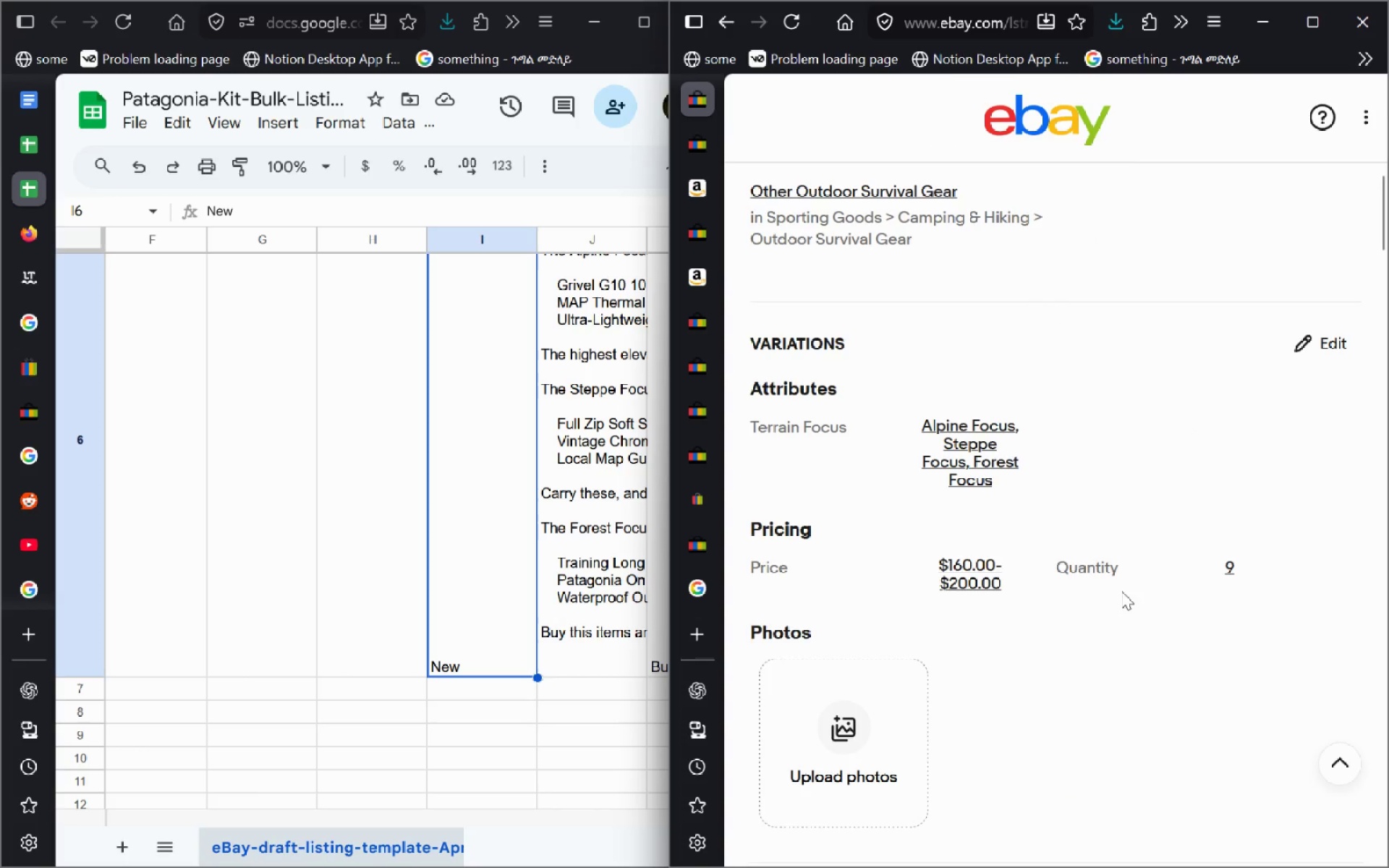 
mouse_move([343, 566])
 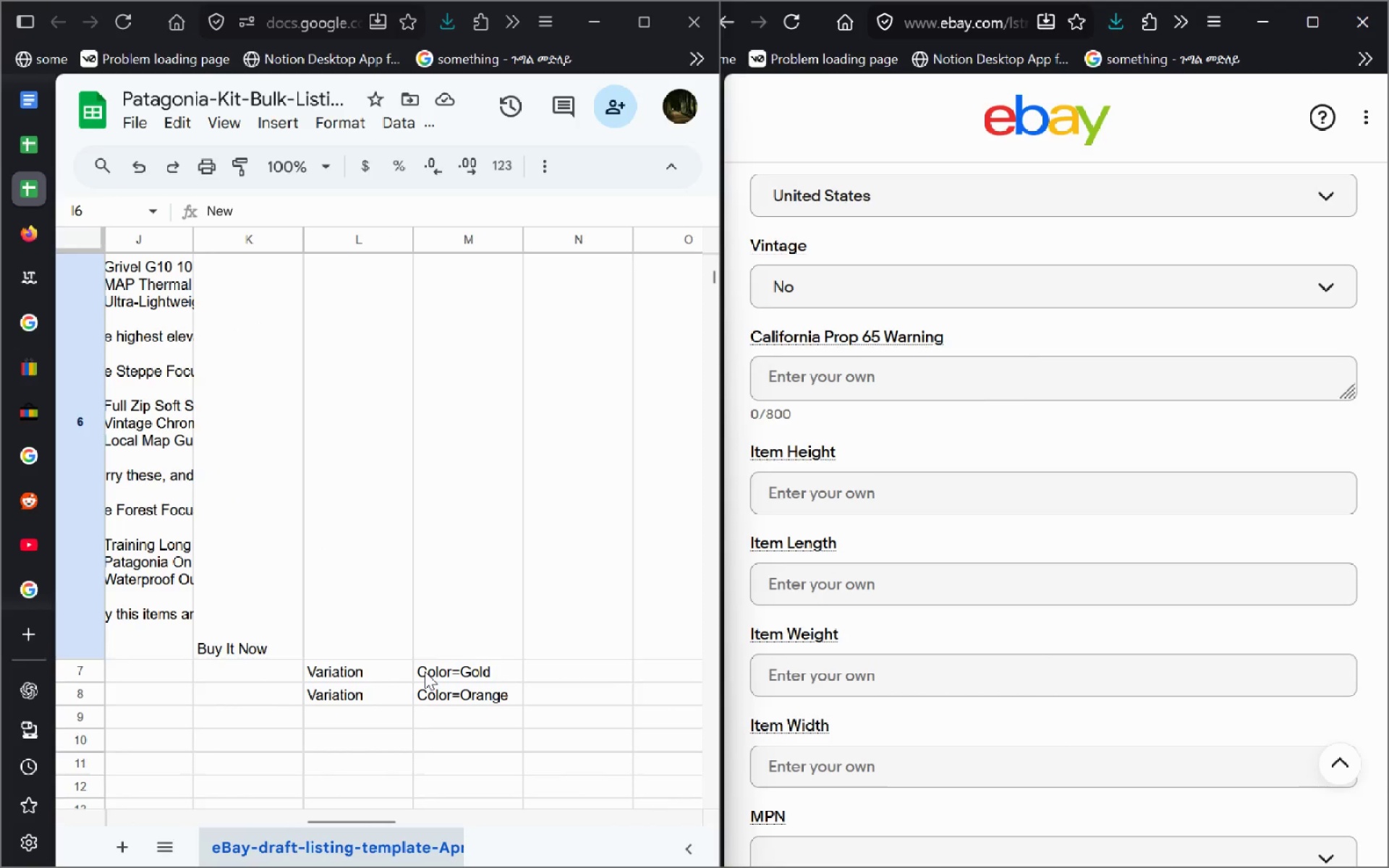 
double_click([425, 671])
 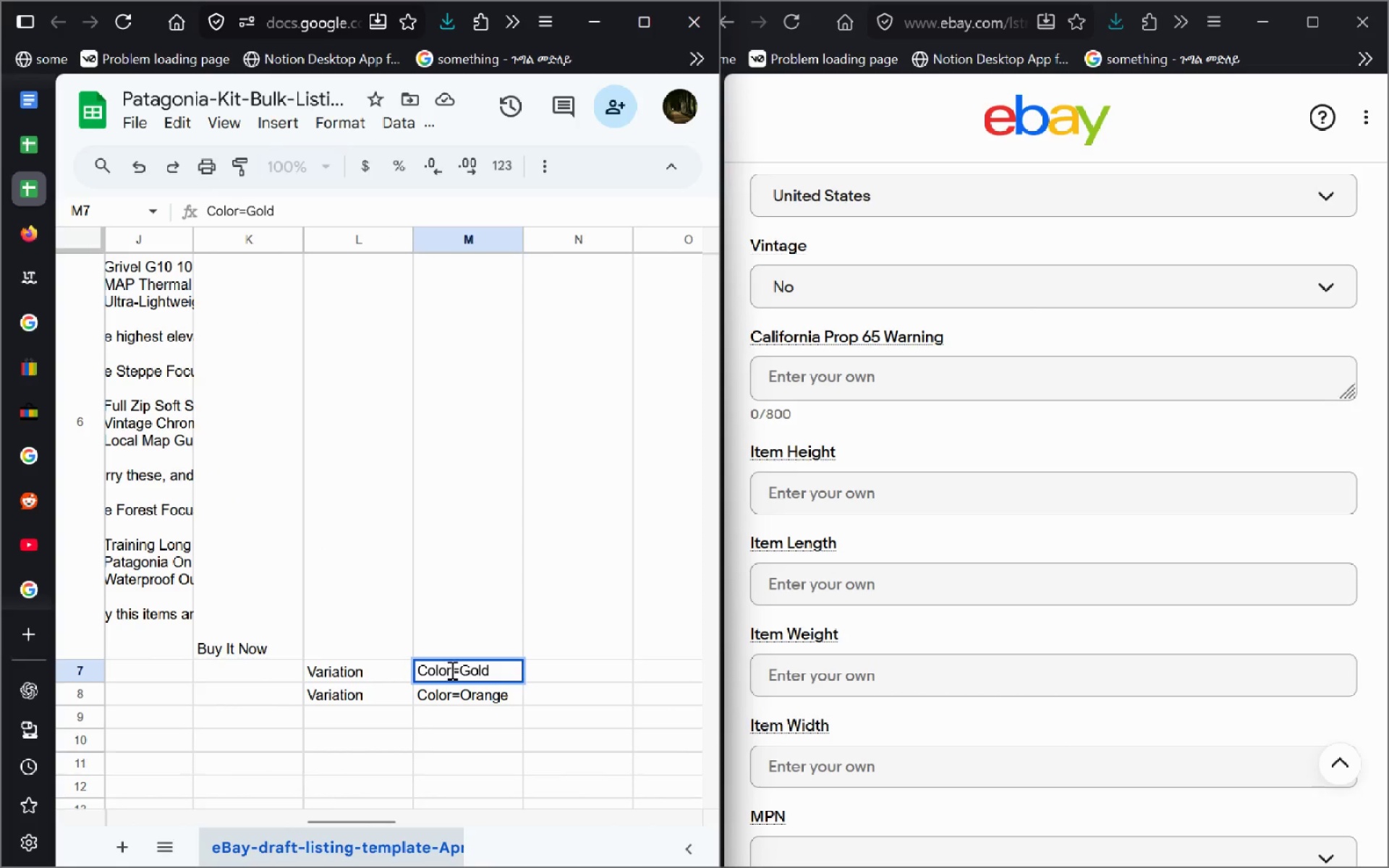 
left_click_drag(start_coordinate=[451, 670], to_coordinate=[404, 668])
 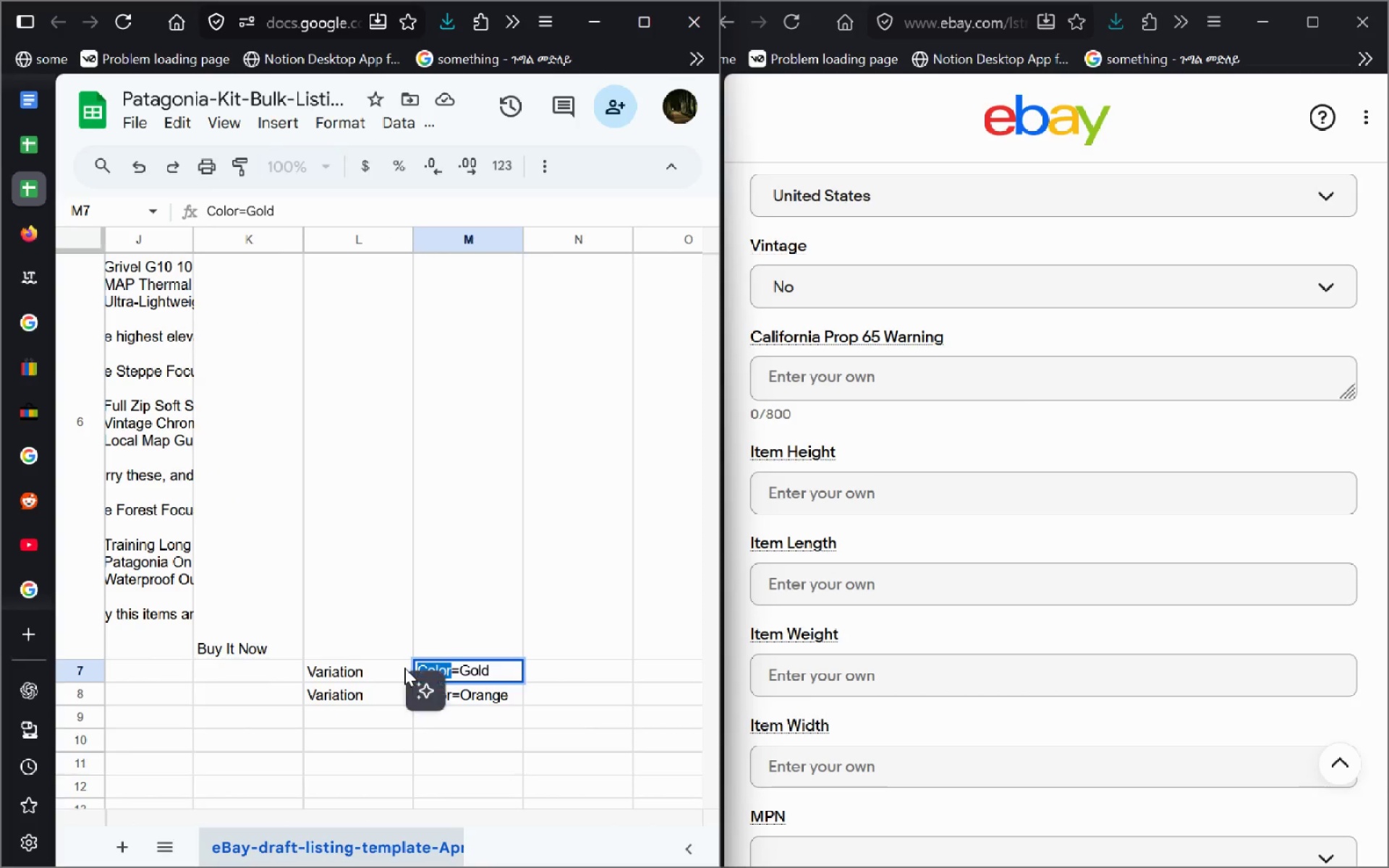 
key(Backspace)
 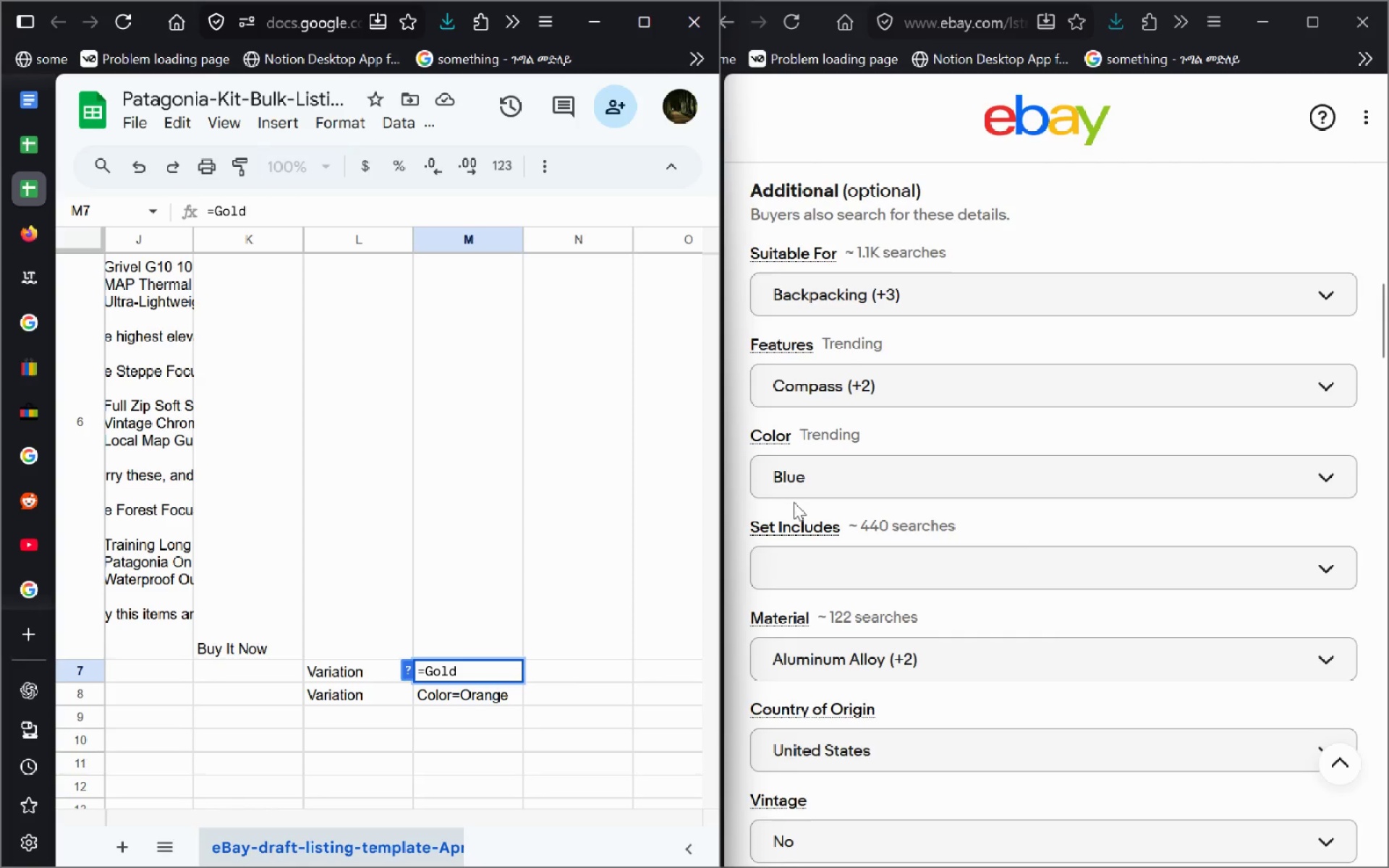 
wait(9.05)
 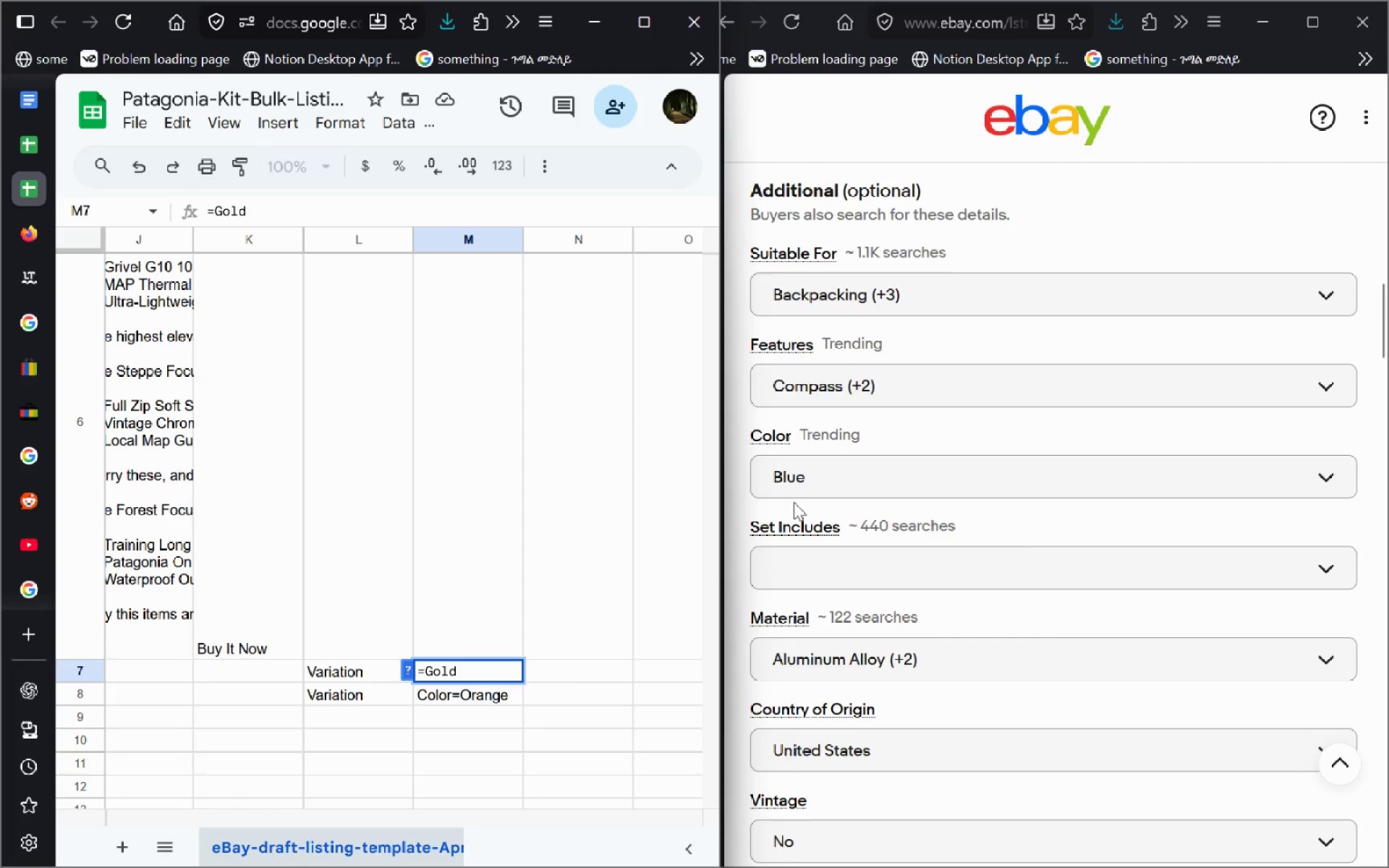 
type(Te)
key(Backspace)
 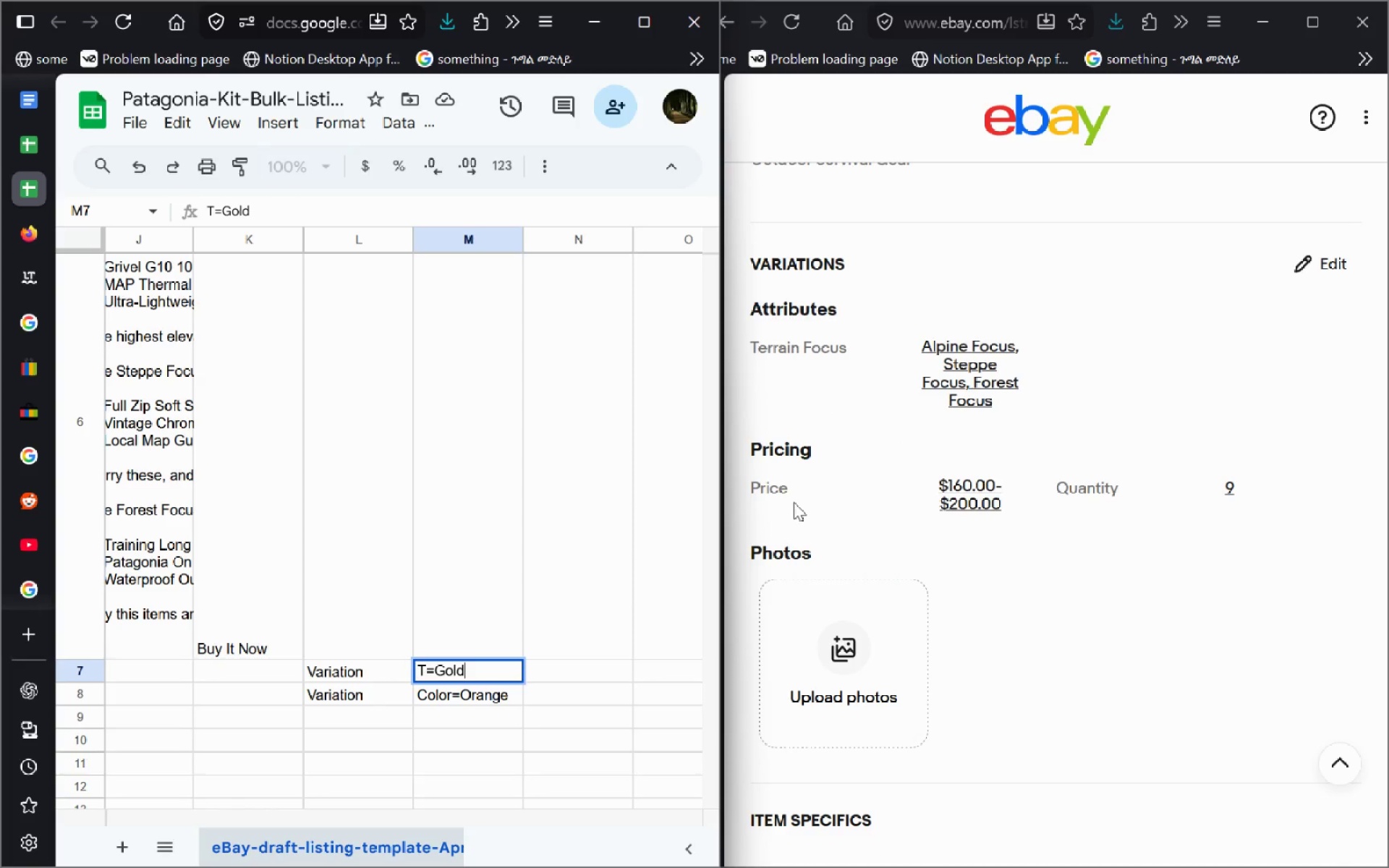 
key(Control+ControlLeft)
 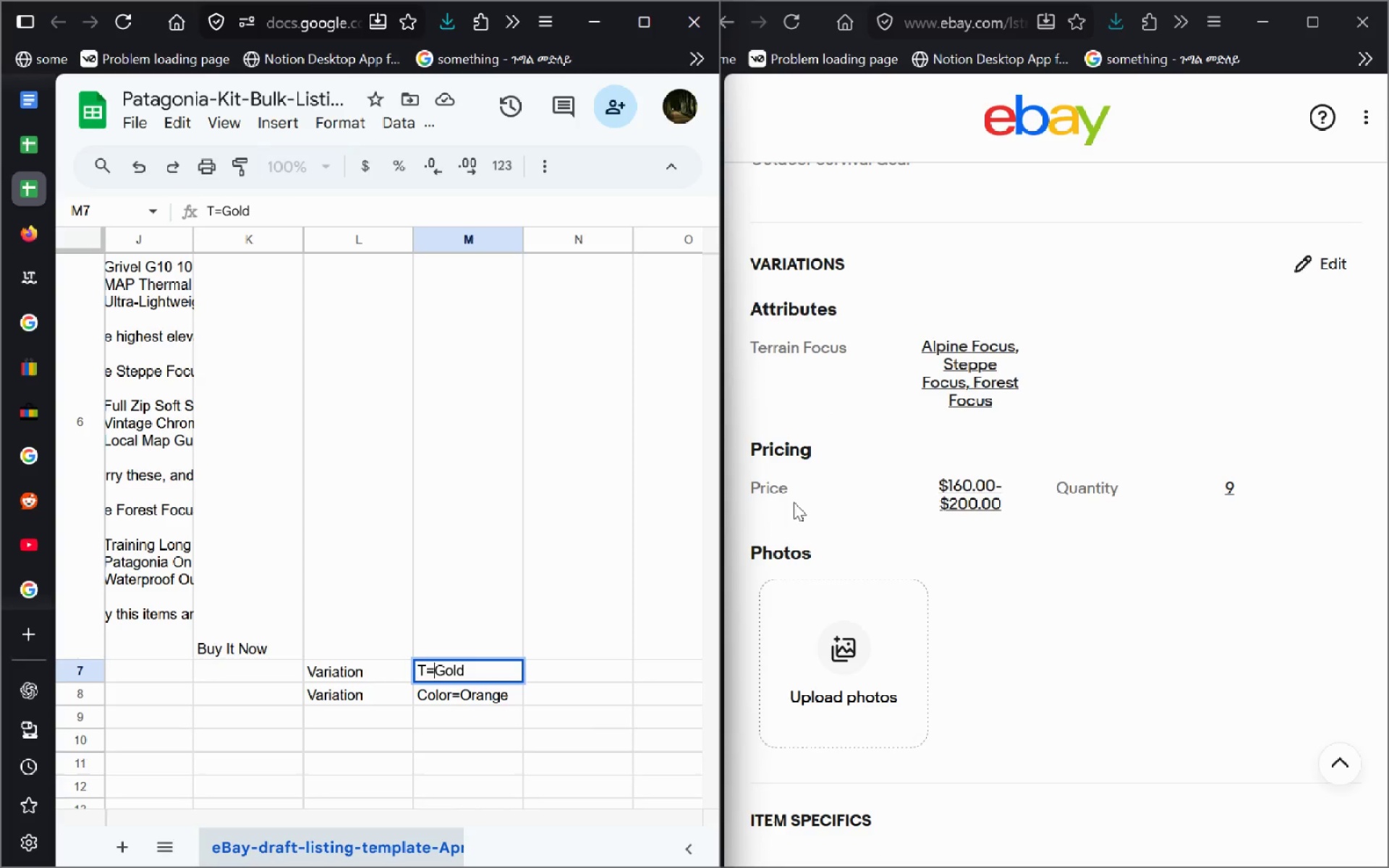 
key(Control+ArrowLeft)
 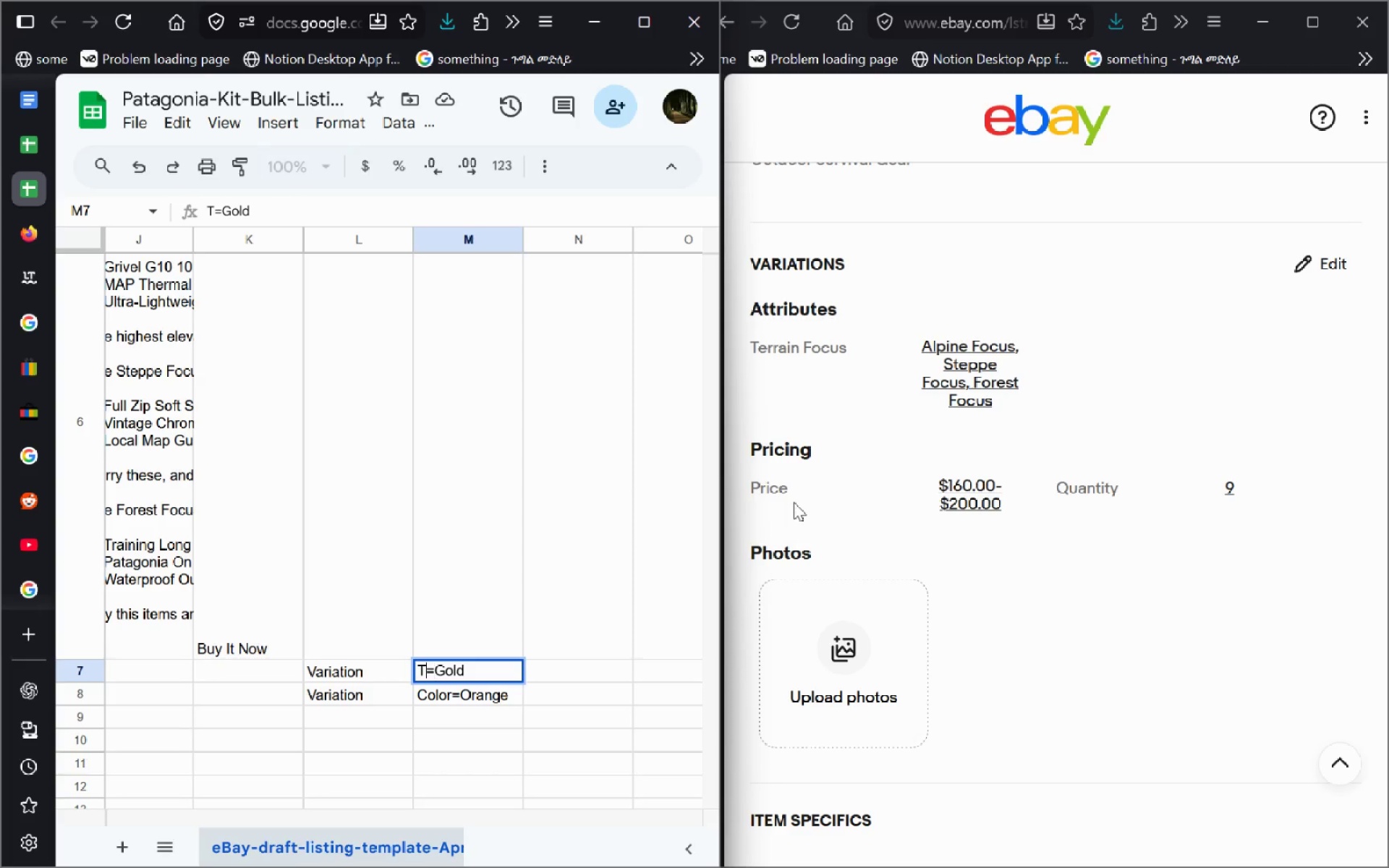 
key(ArrowLeft)
 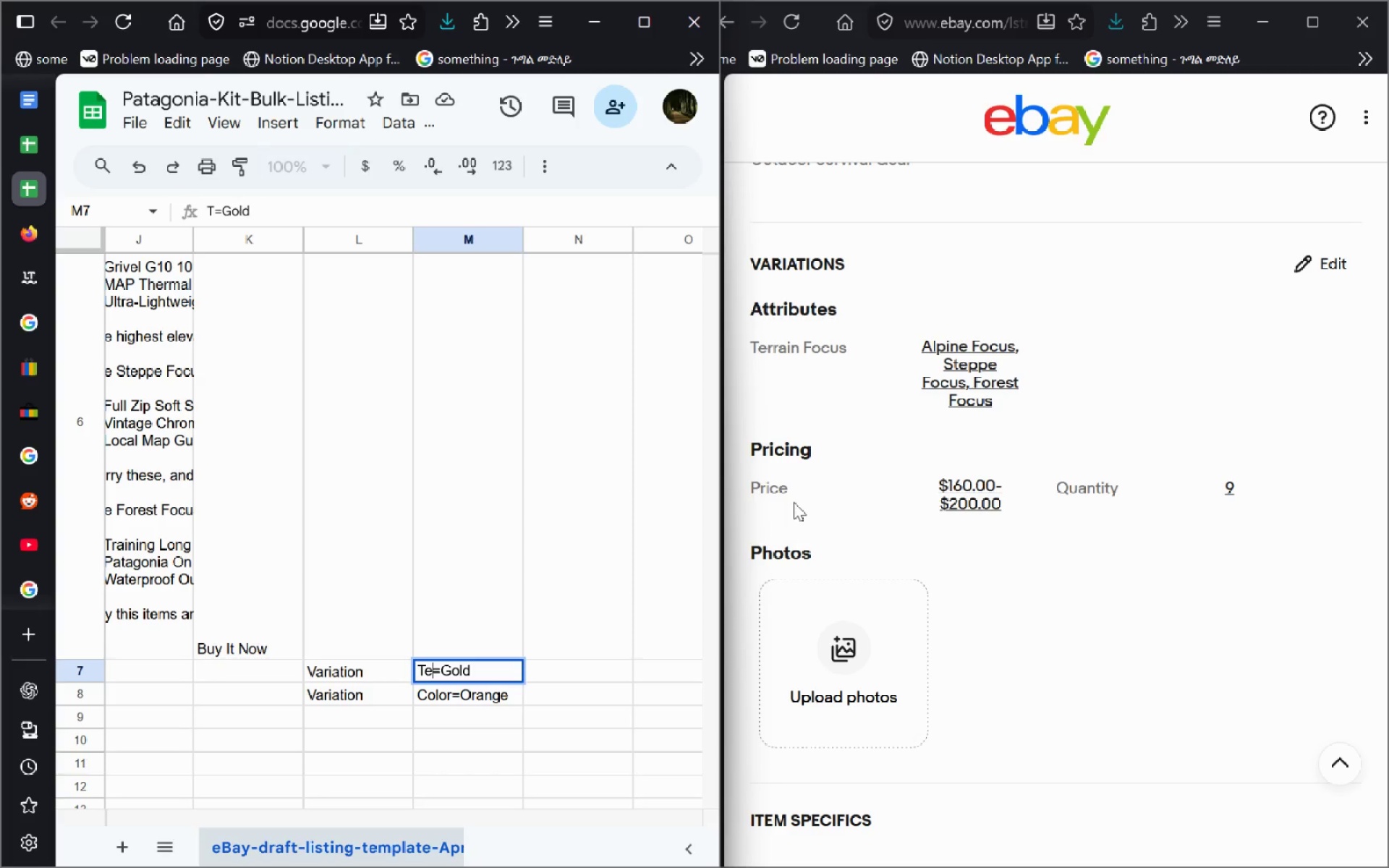 
type(errainF=)
key(Backspace)
key(Backspace)
type( Focus)
 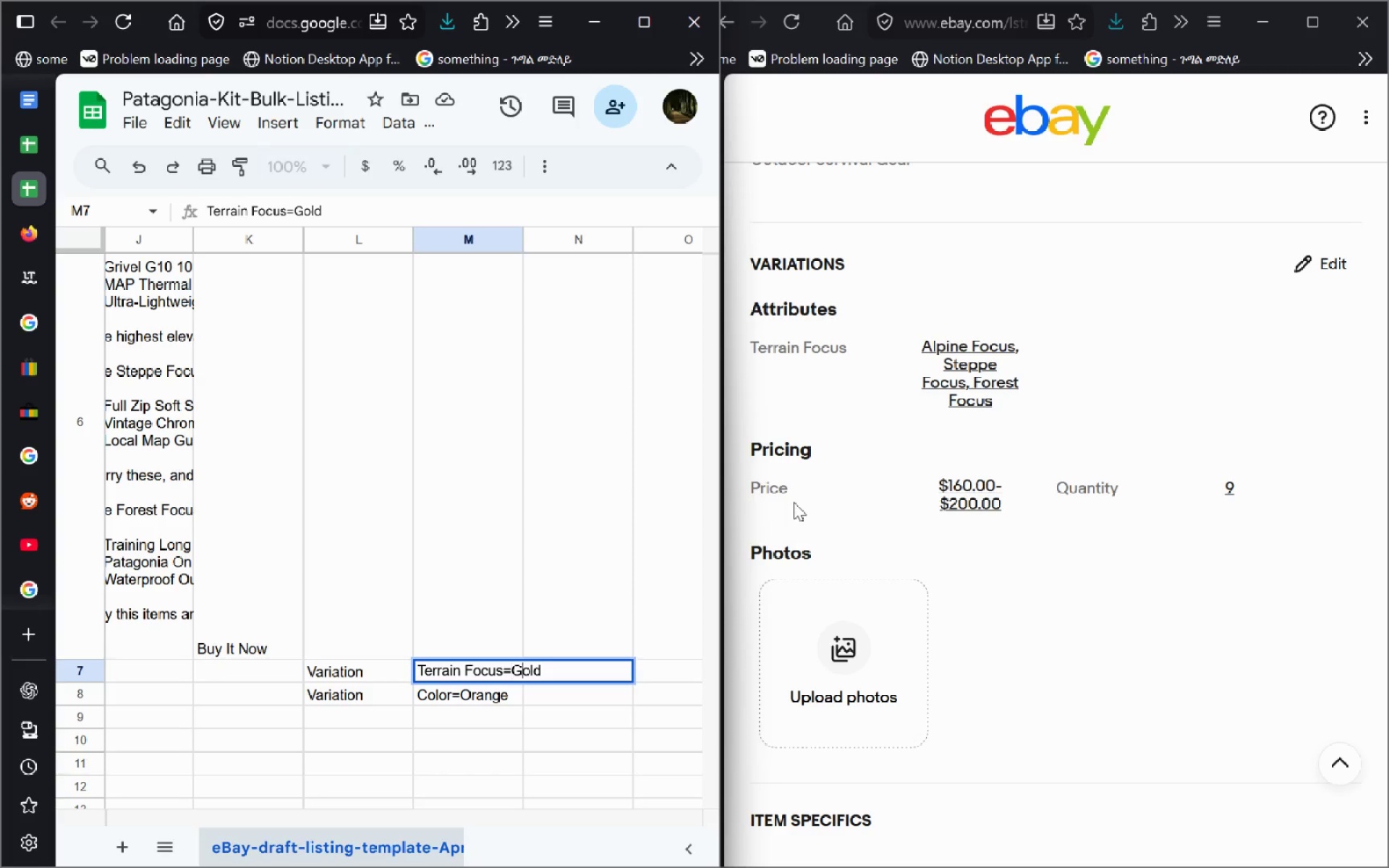 
 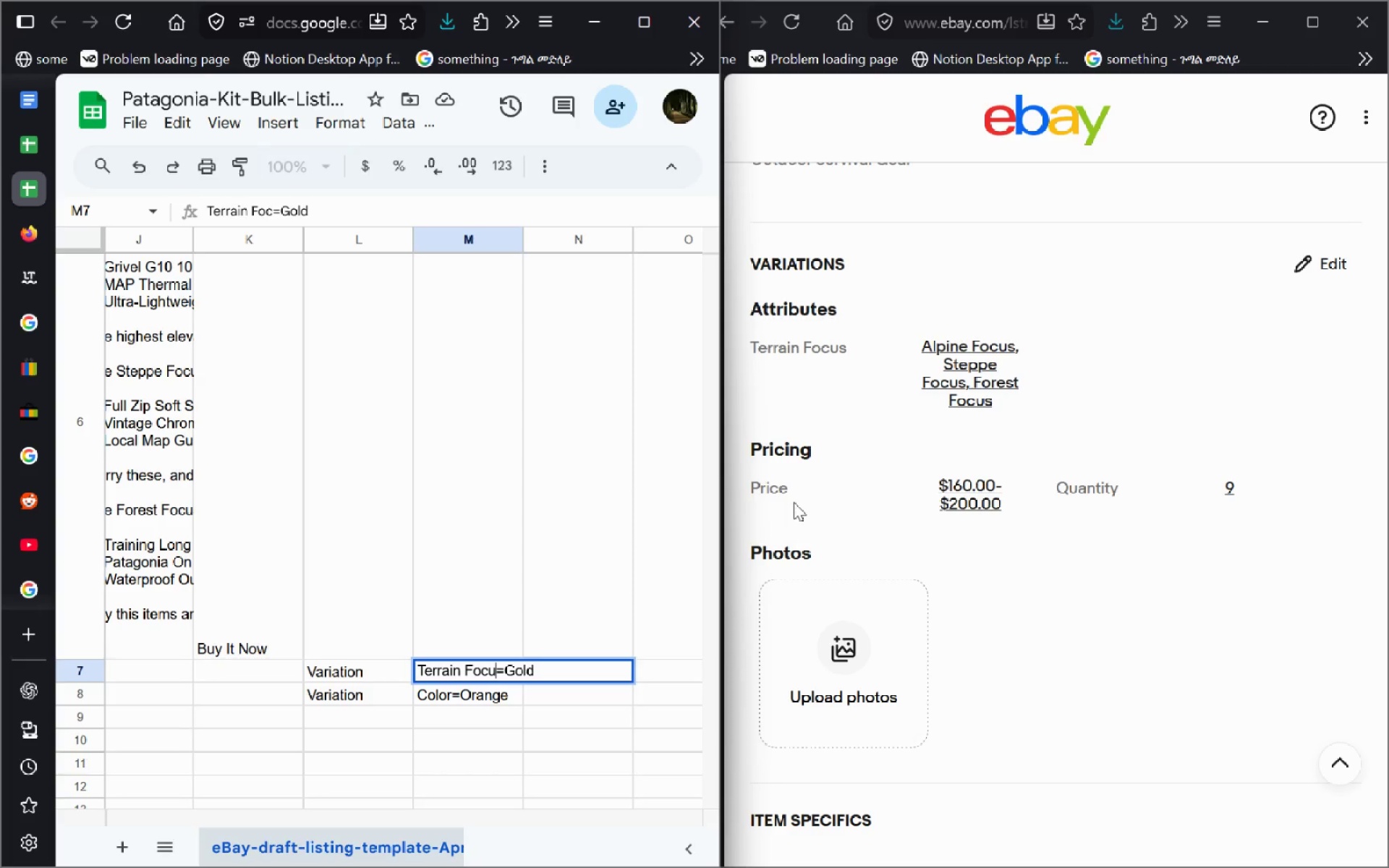 
key(ArrowRight)
 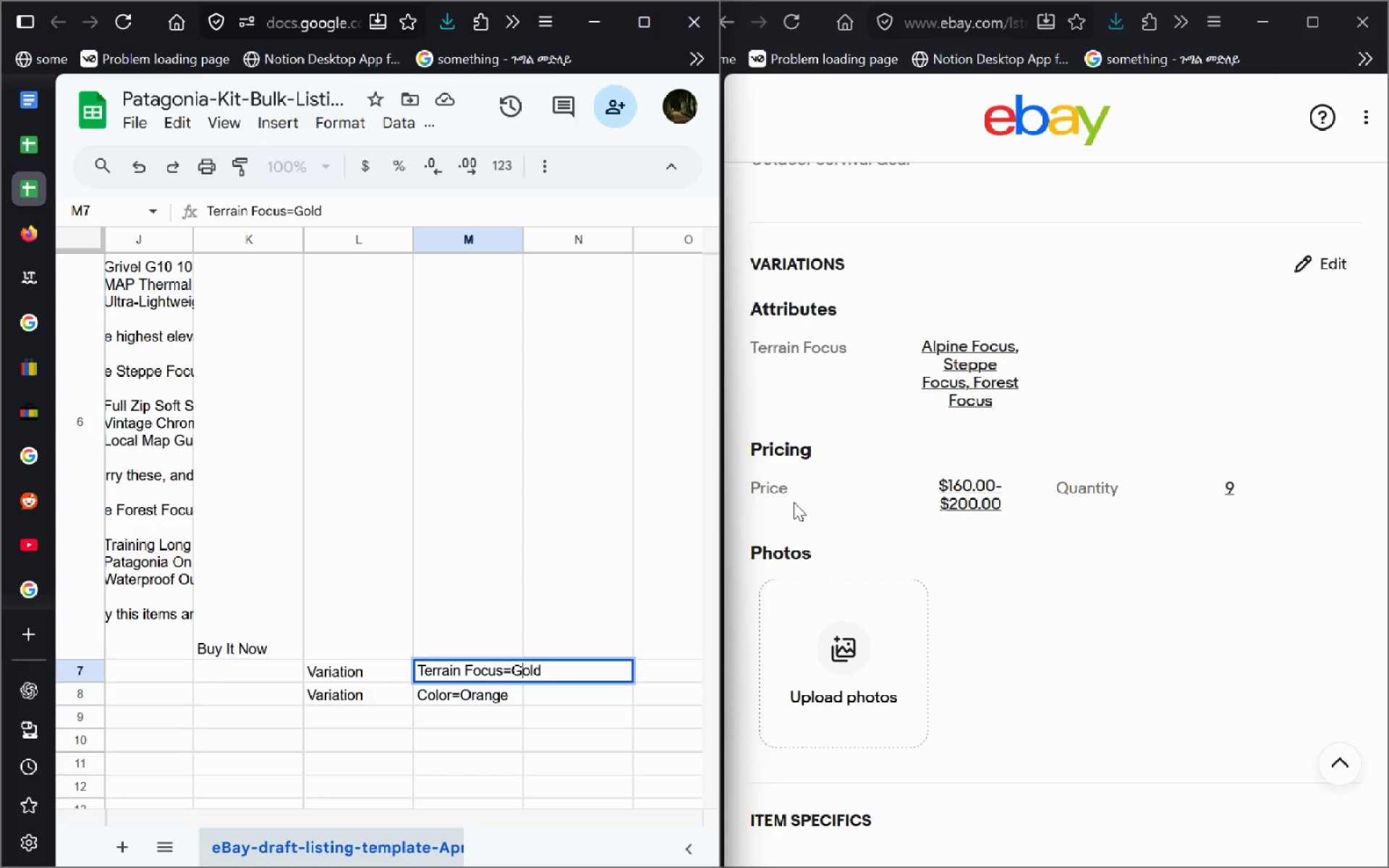 
key(ArrowRight)
 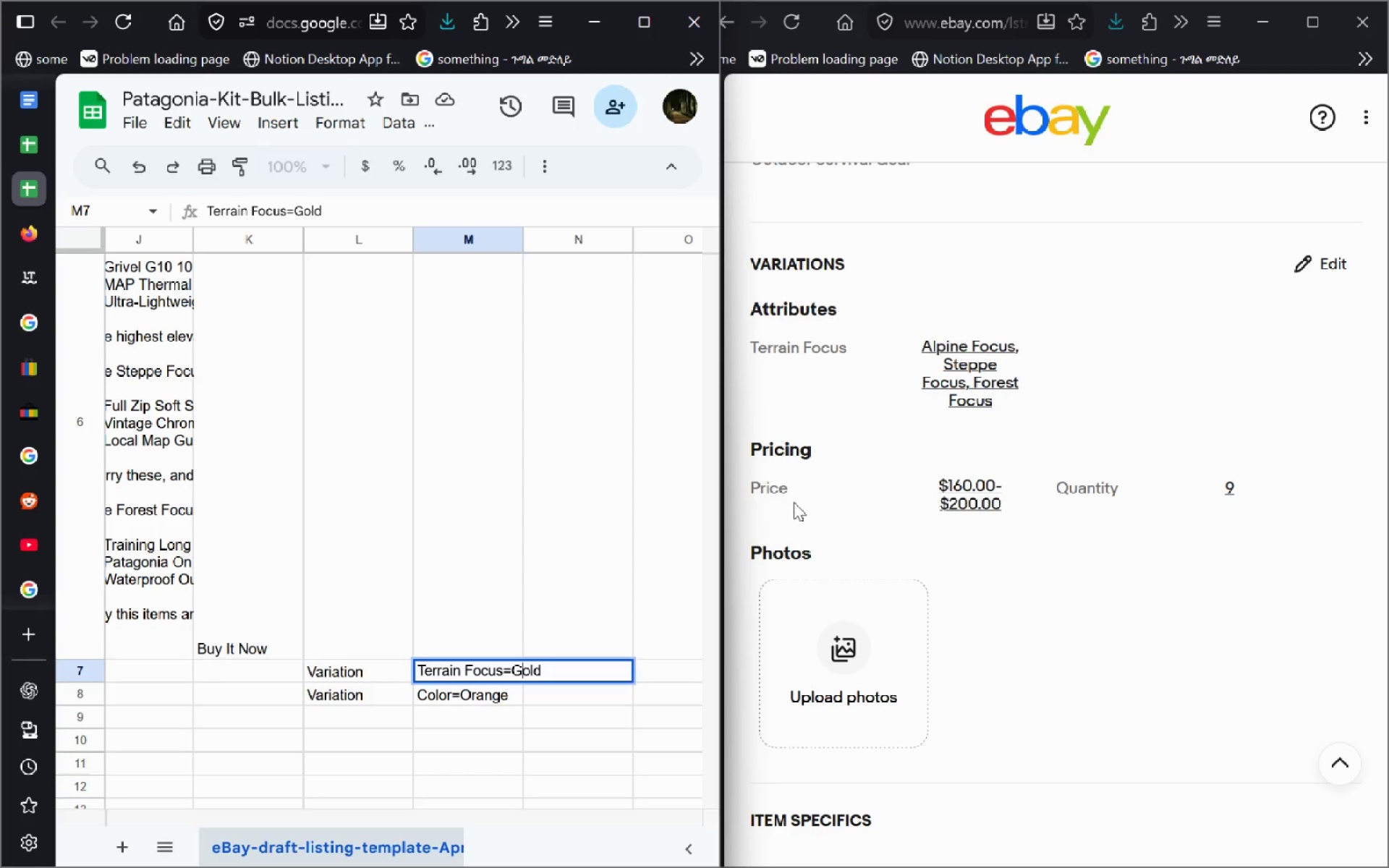 
key(Control+Backspace)